 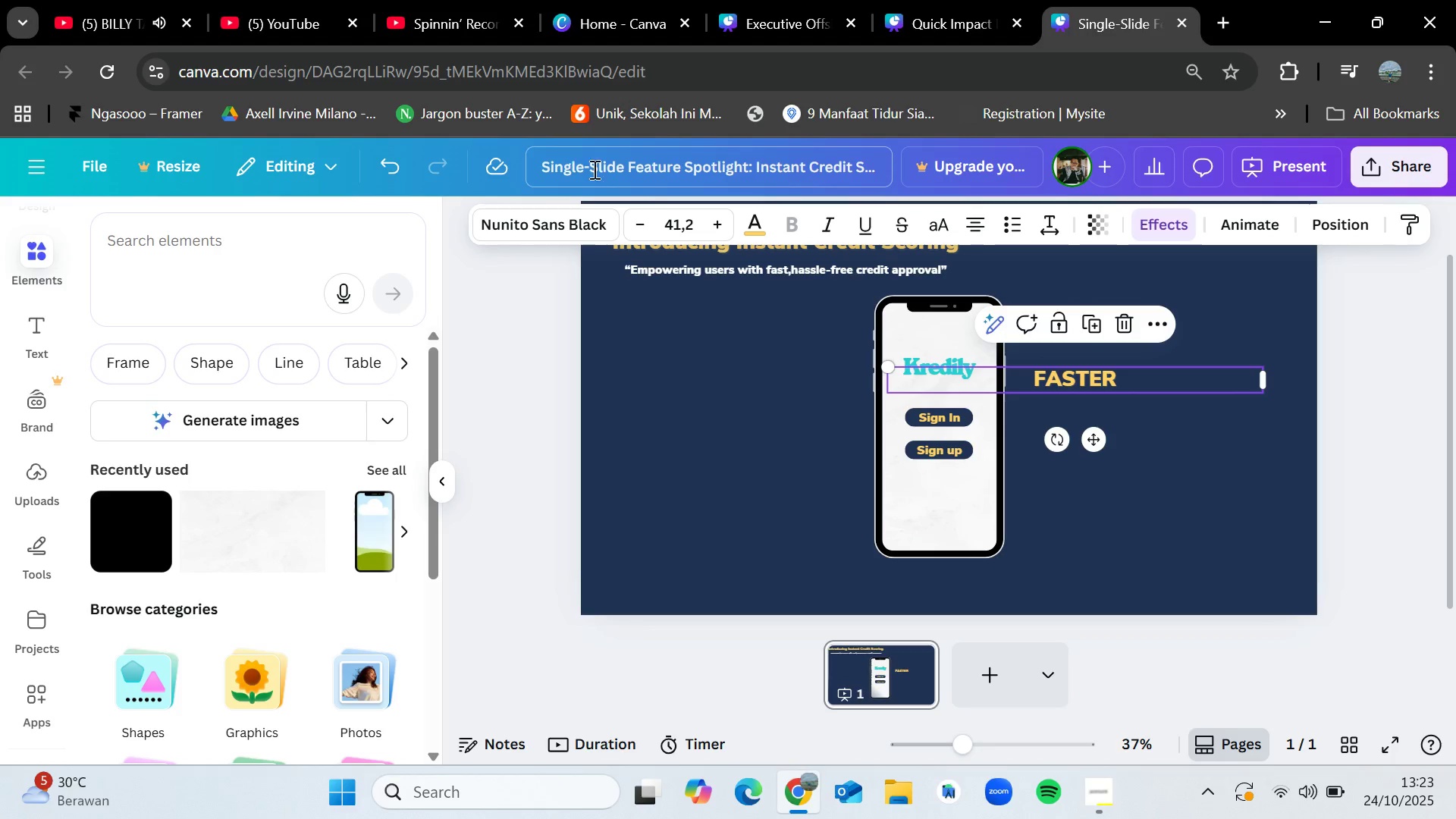 
left_click([275, 268])
 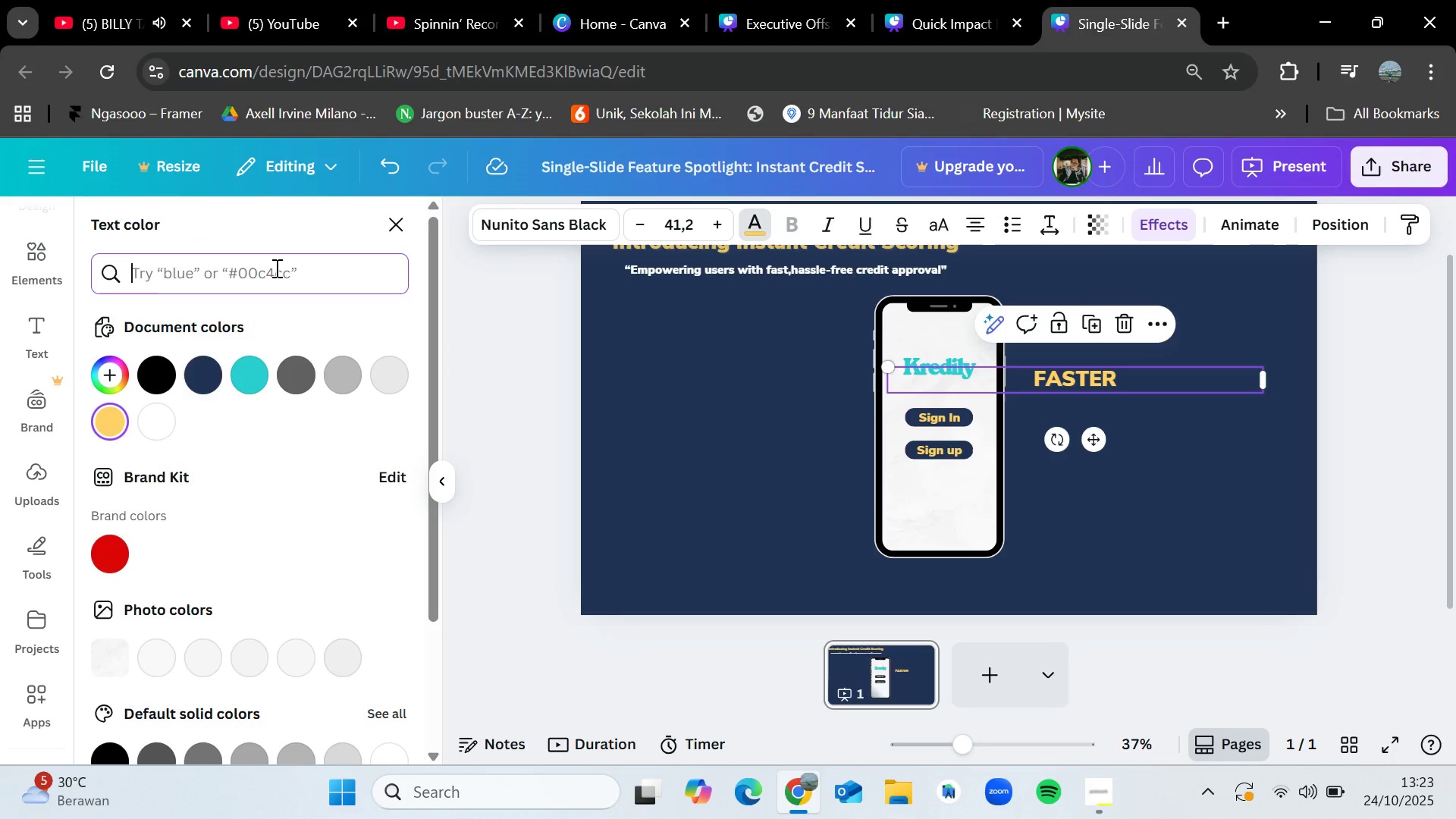 
key(Control+V)
 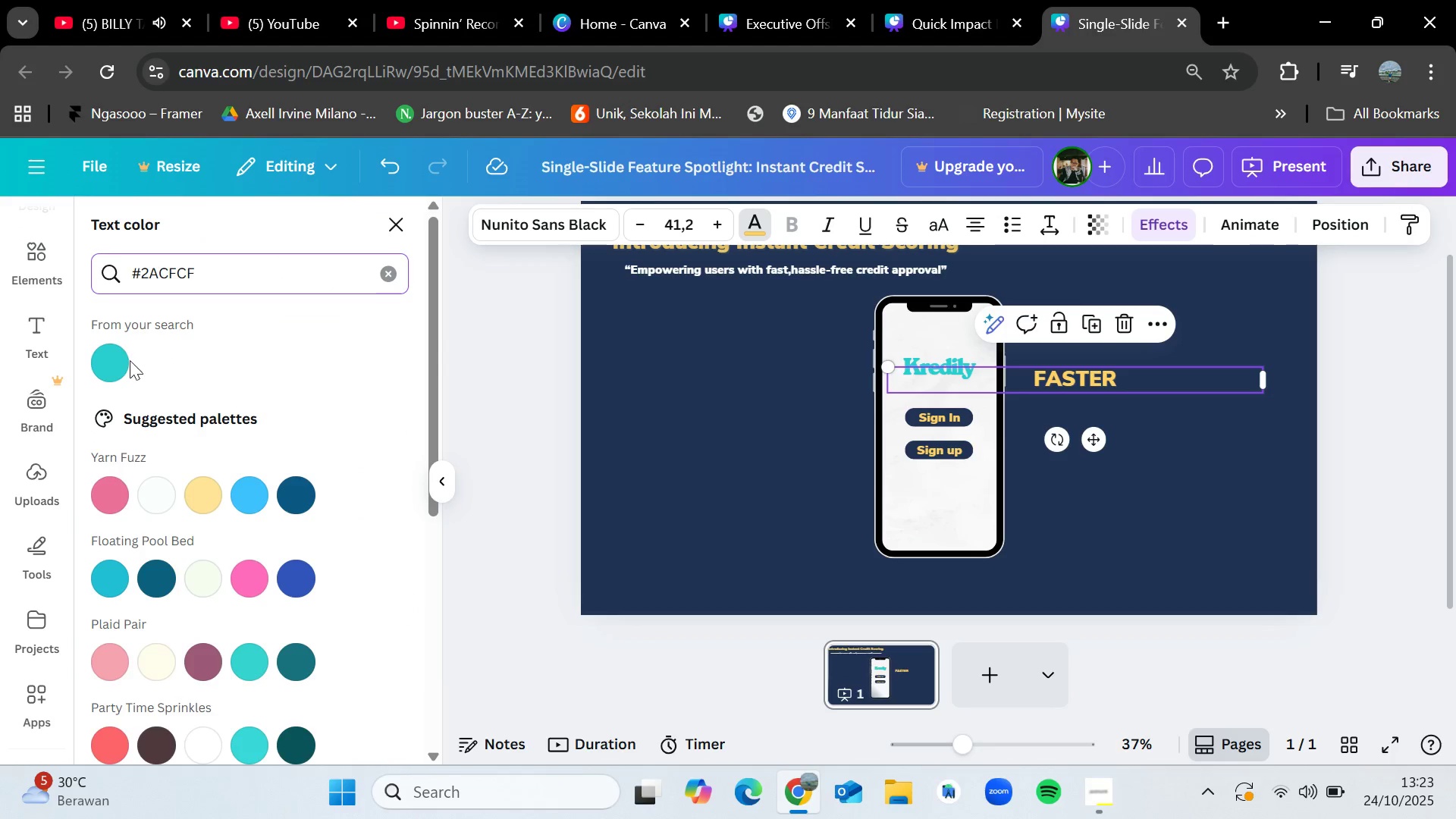 
left_click([105, 365])
 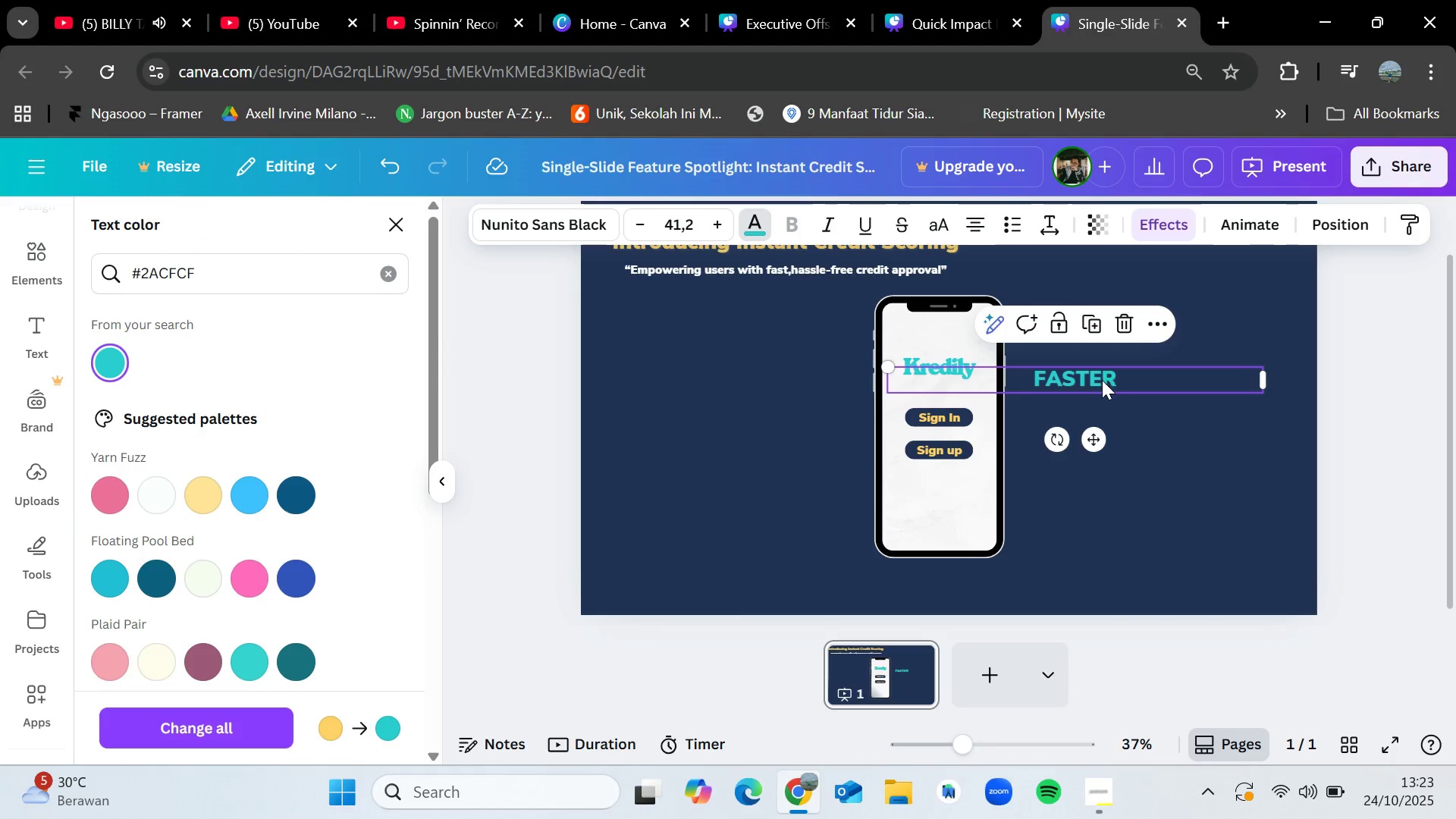 
left_click_drag(start_coordinate=[1101, 382], to_coordinate=[1131, 376])
 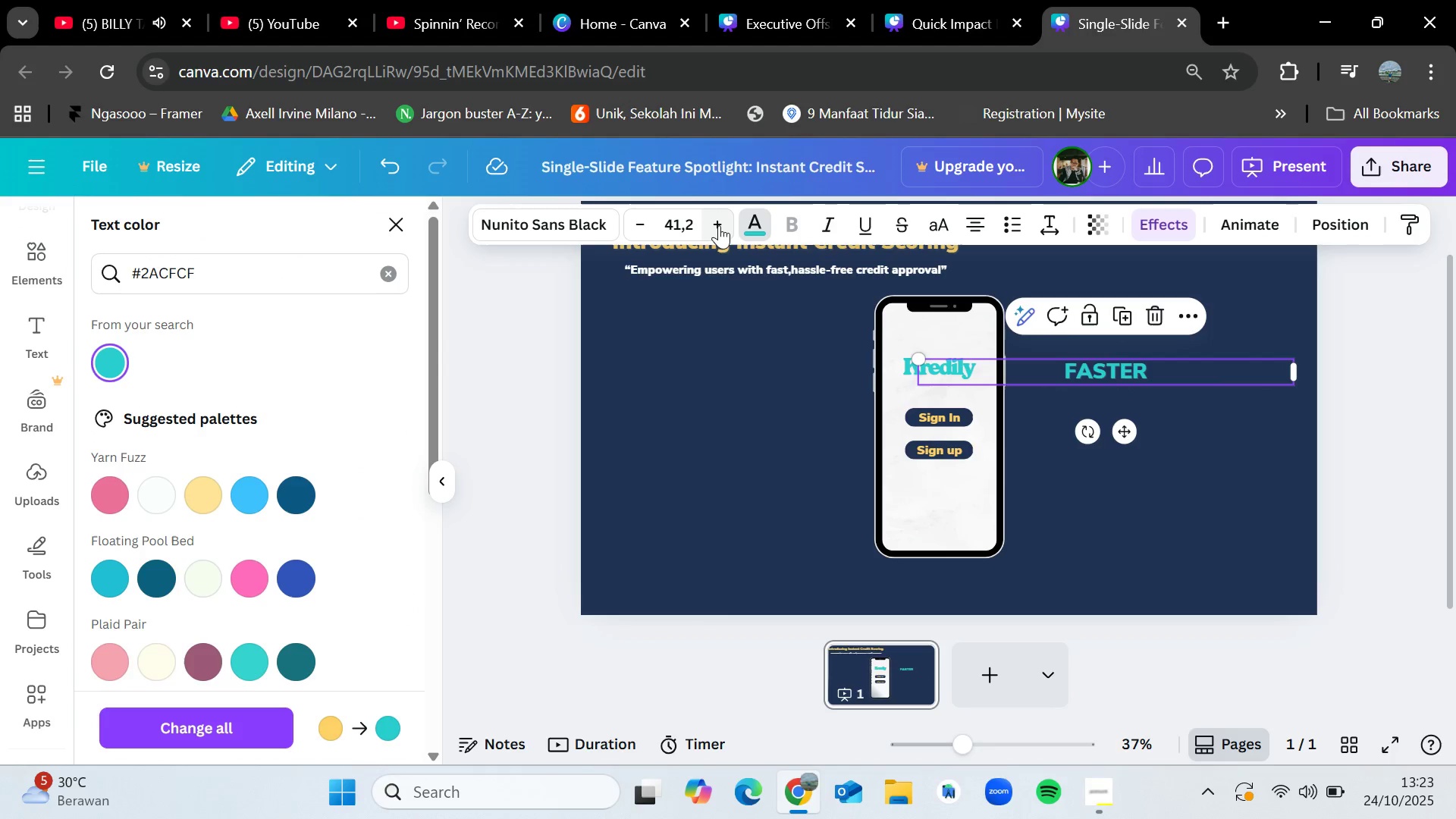 
double_click([719, 225])
 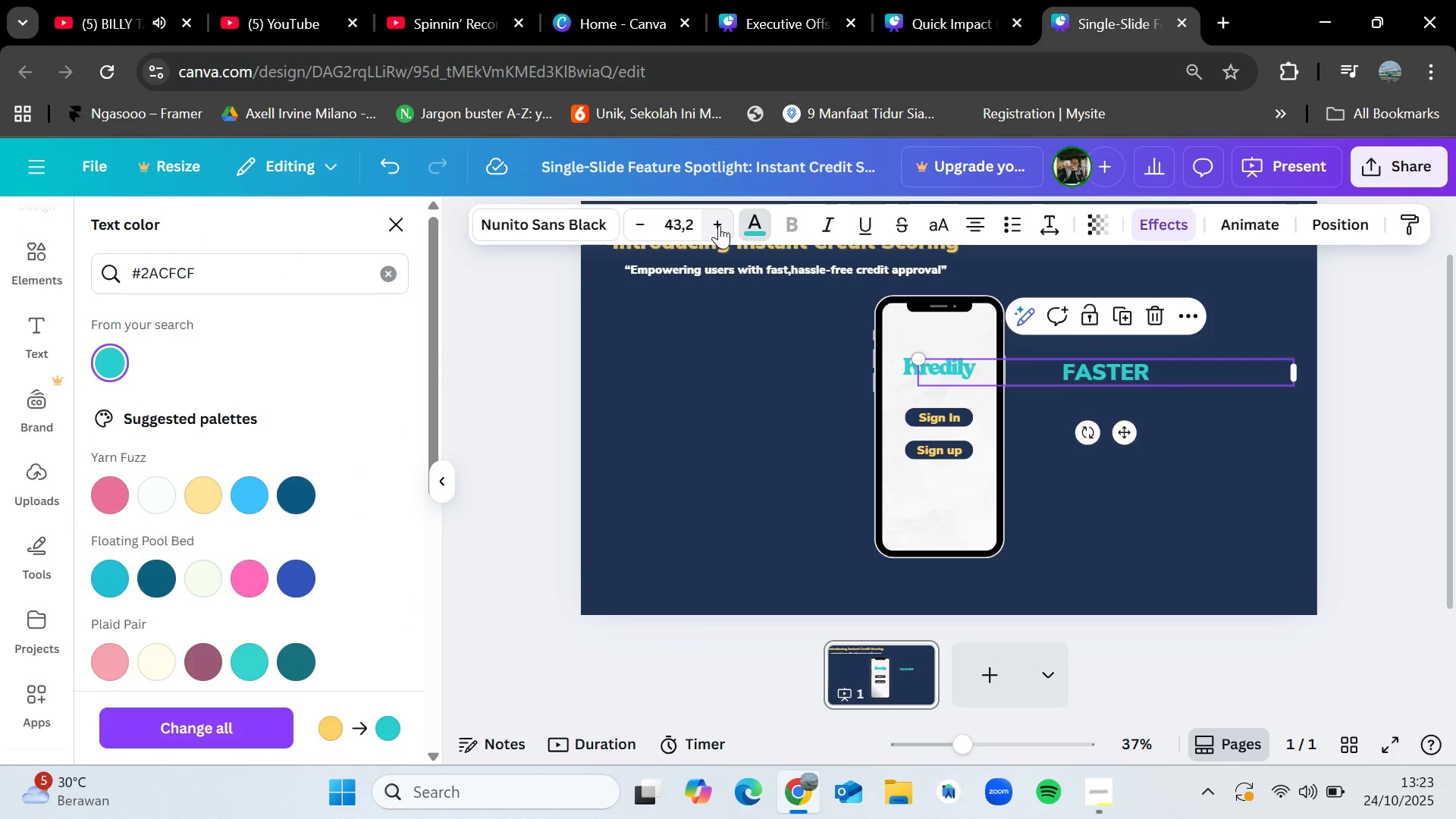 
triple_click([719, 225])
 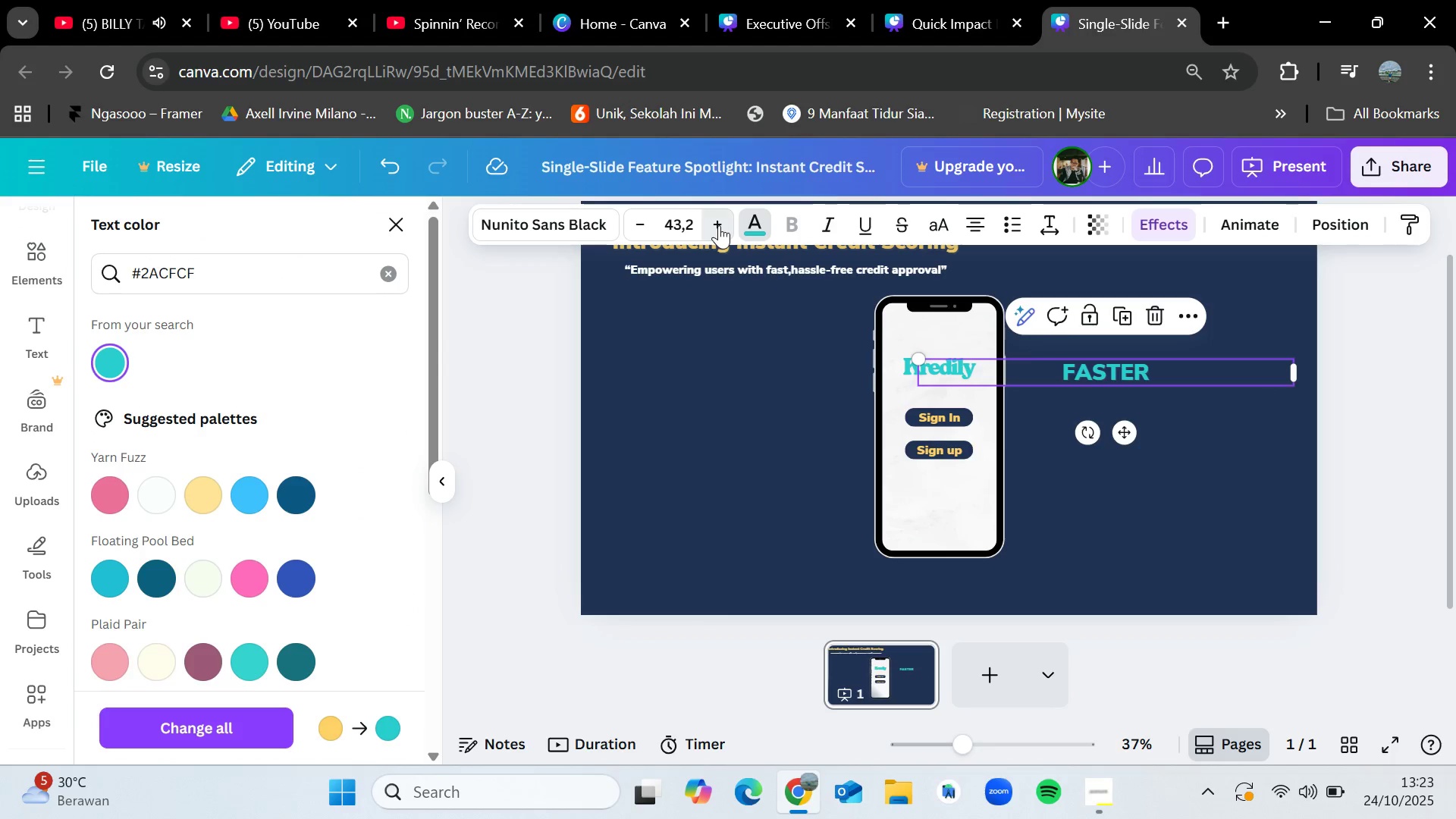 
triple_click([719, 225])
 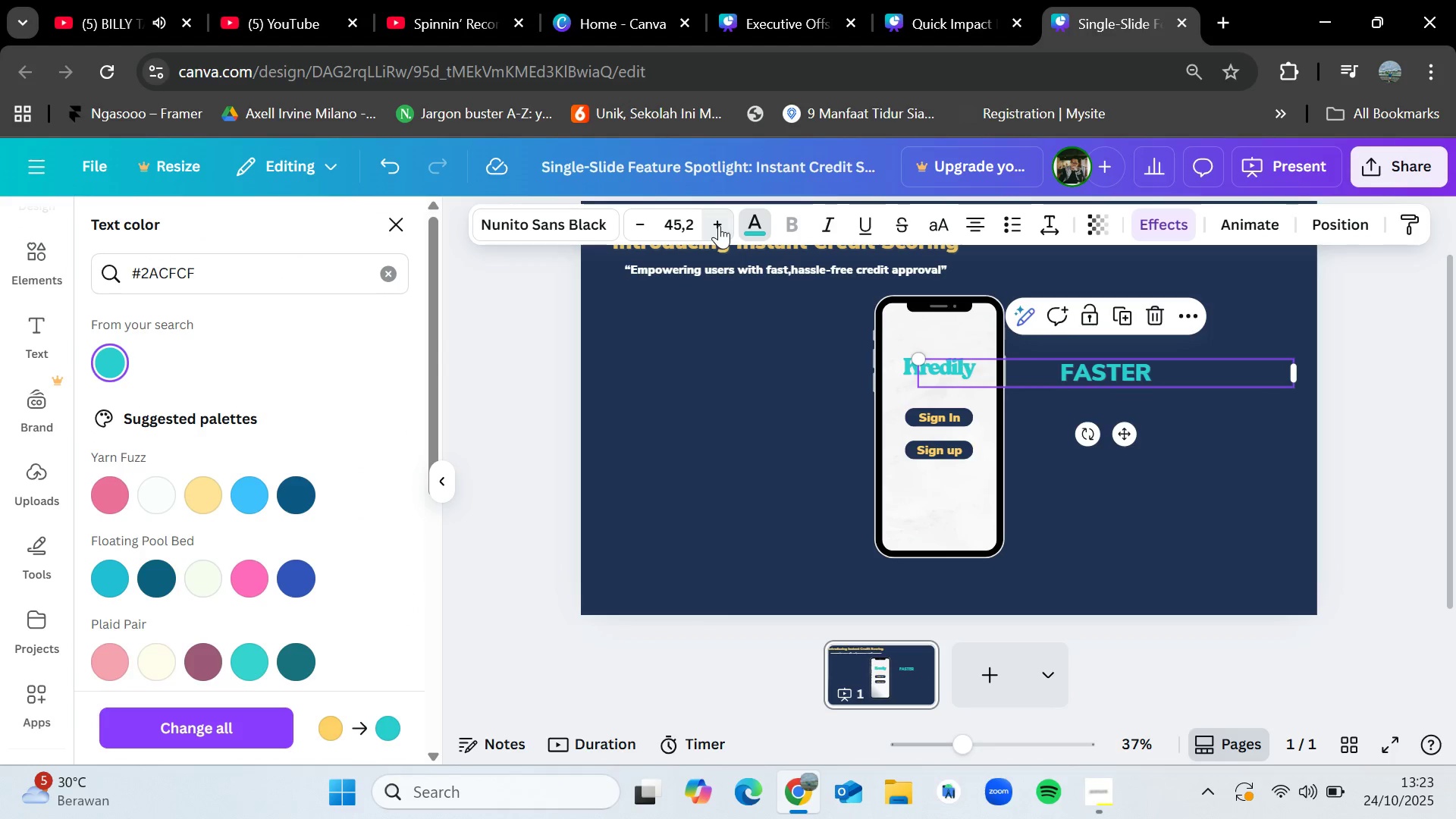 
triple_click([719, 225])
 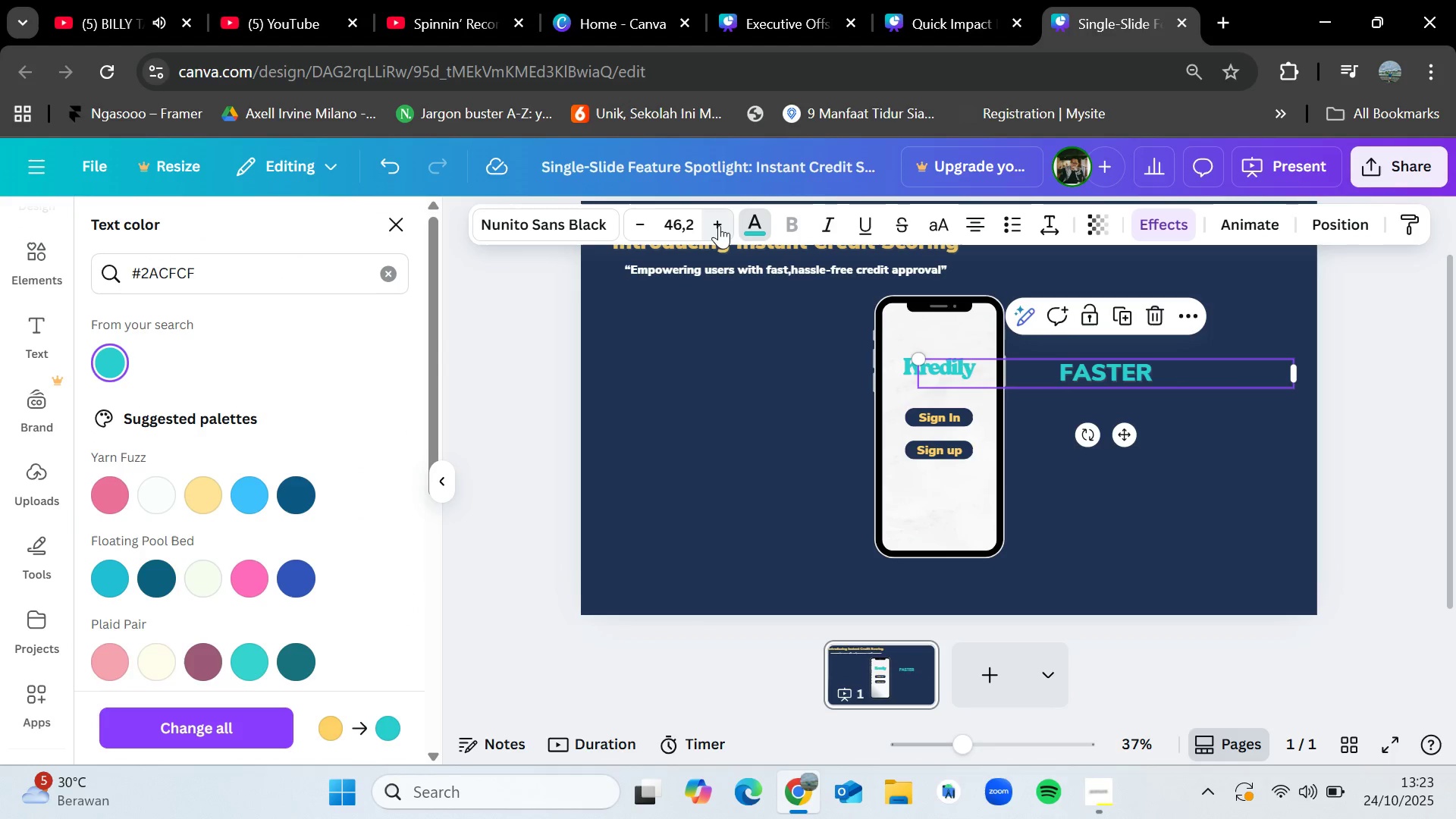 
triple_click([719, 225])
 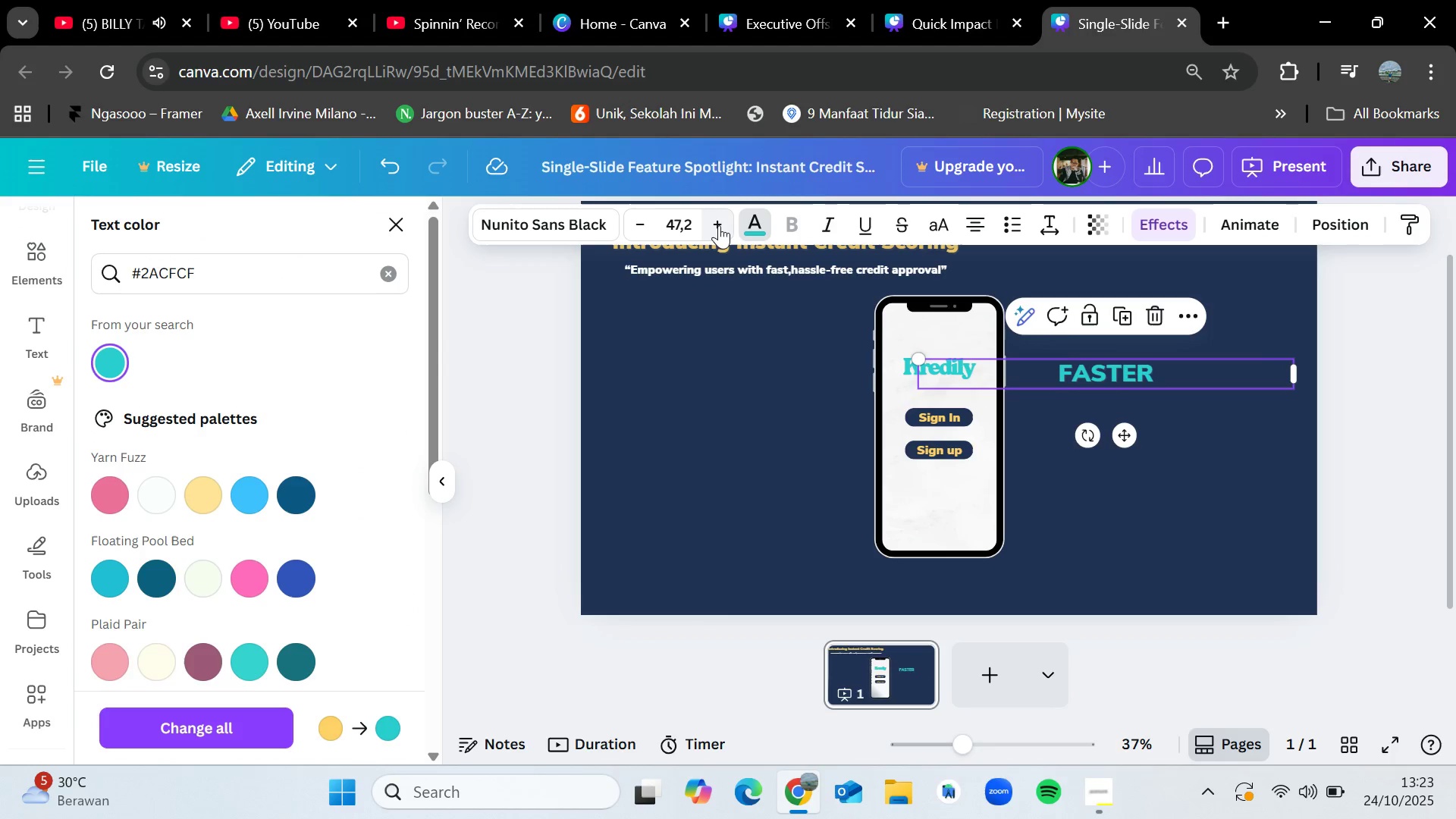 
triple_click([719, 225])
 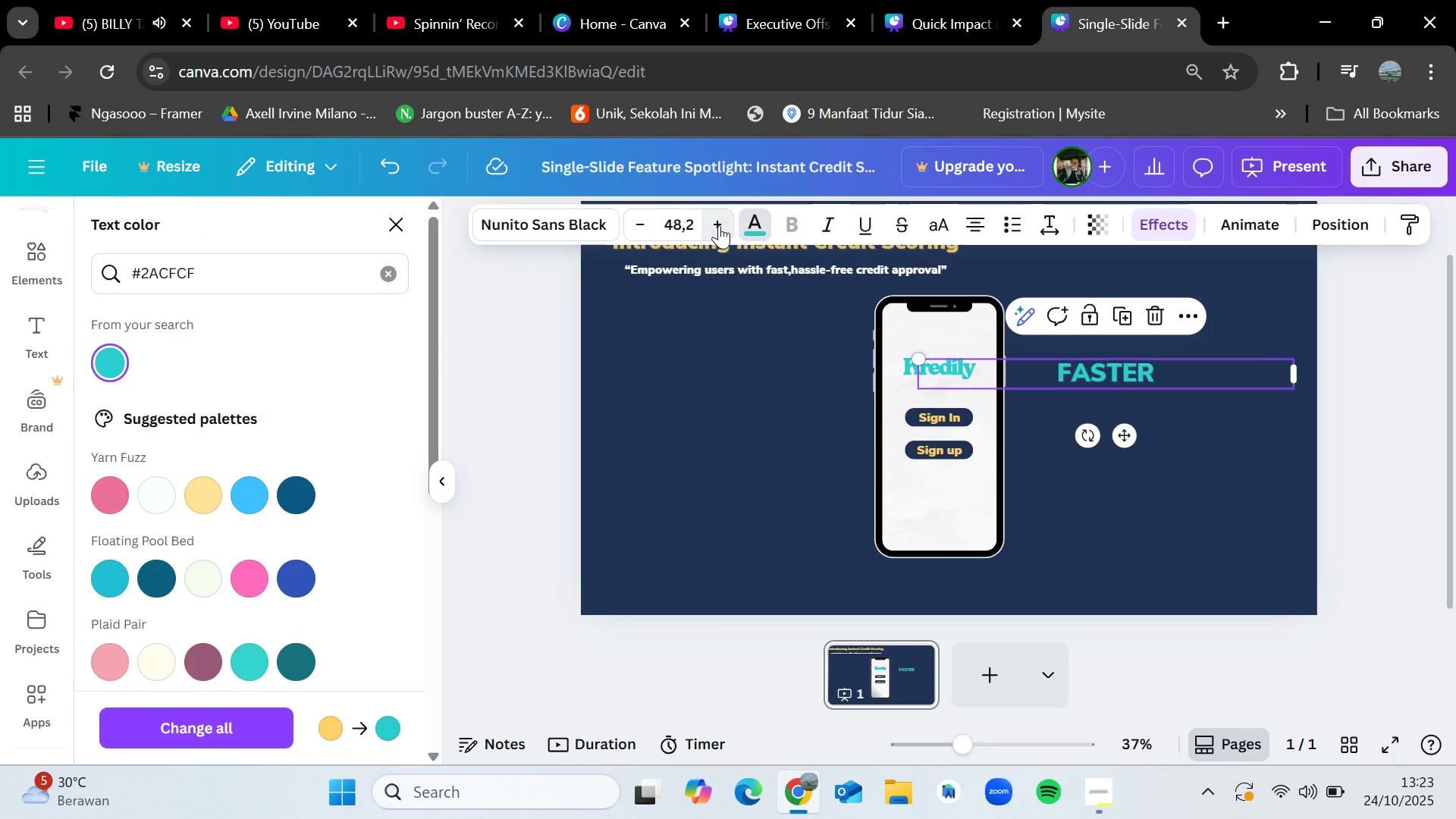 
triple_click([719, 225])
 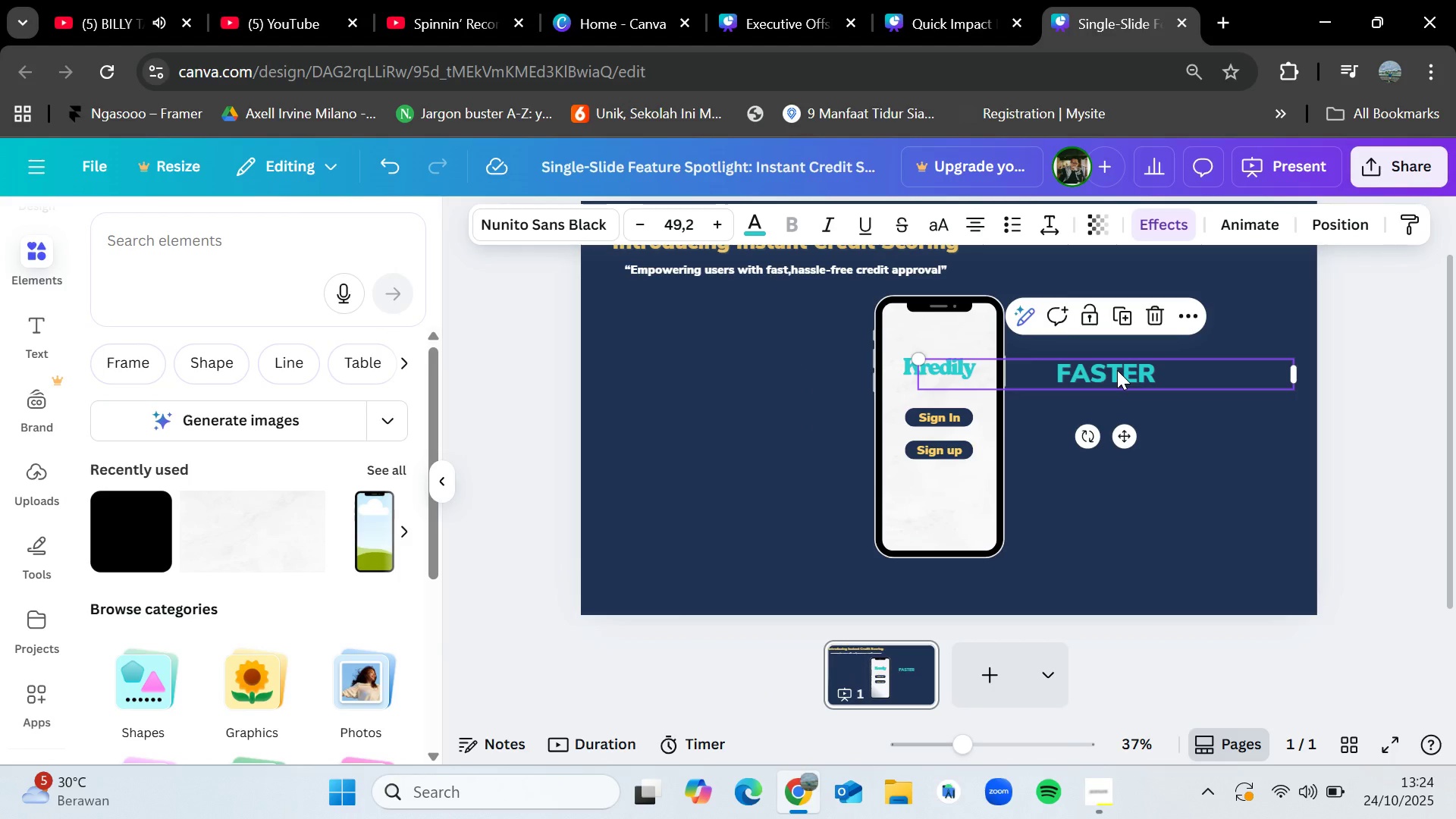 
wait(5.64)
 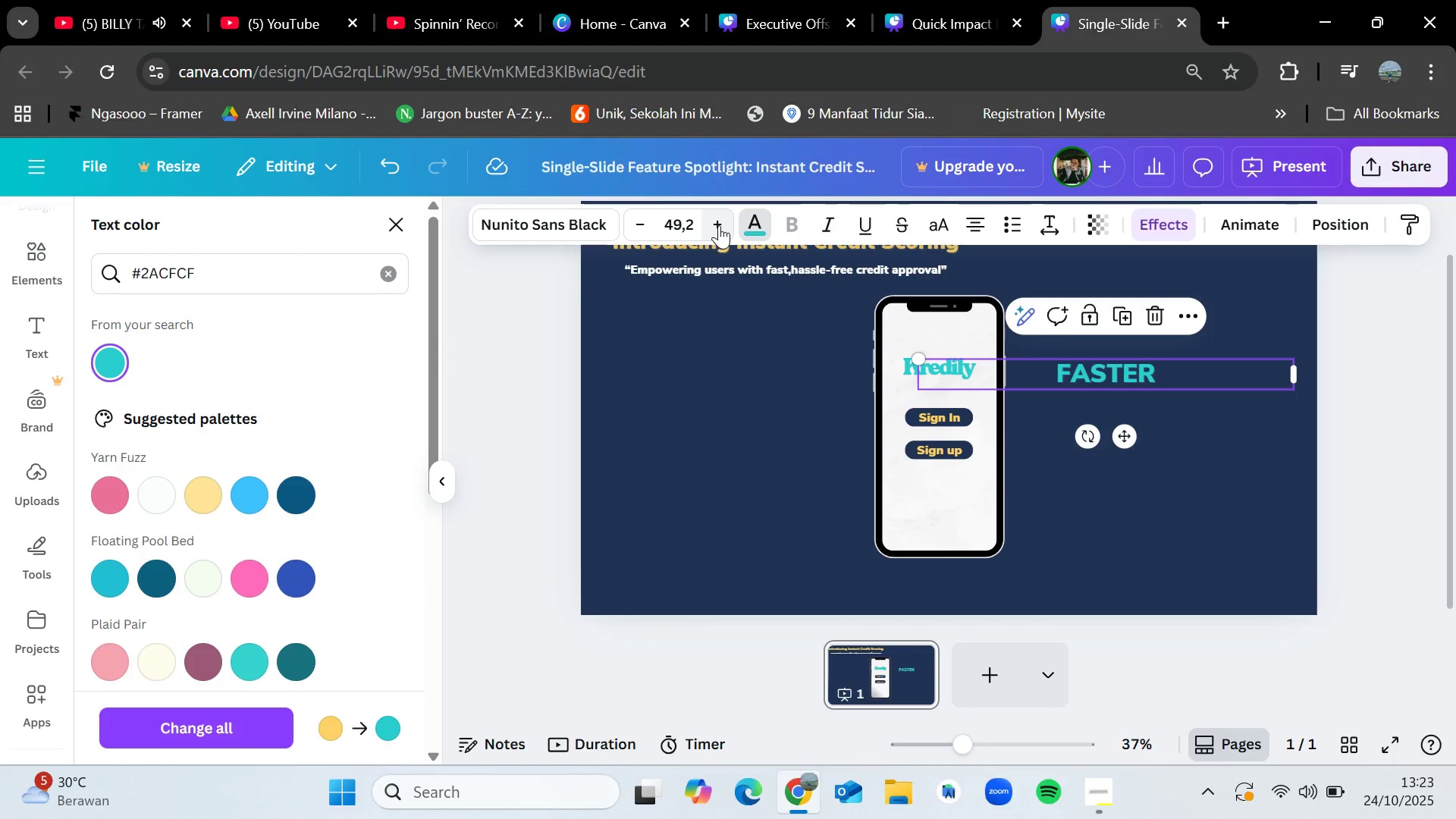 
left_click_drag(start_coordinate=[1117, 370], to_coordinate=[1105, 361])
 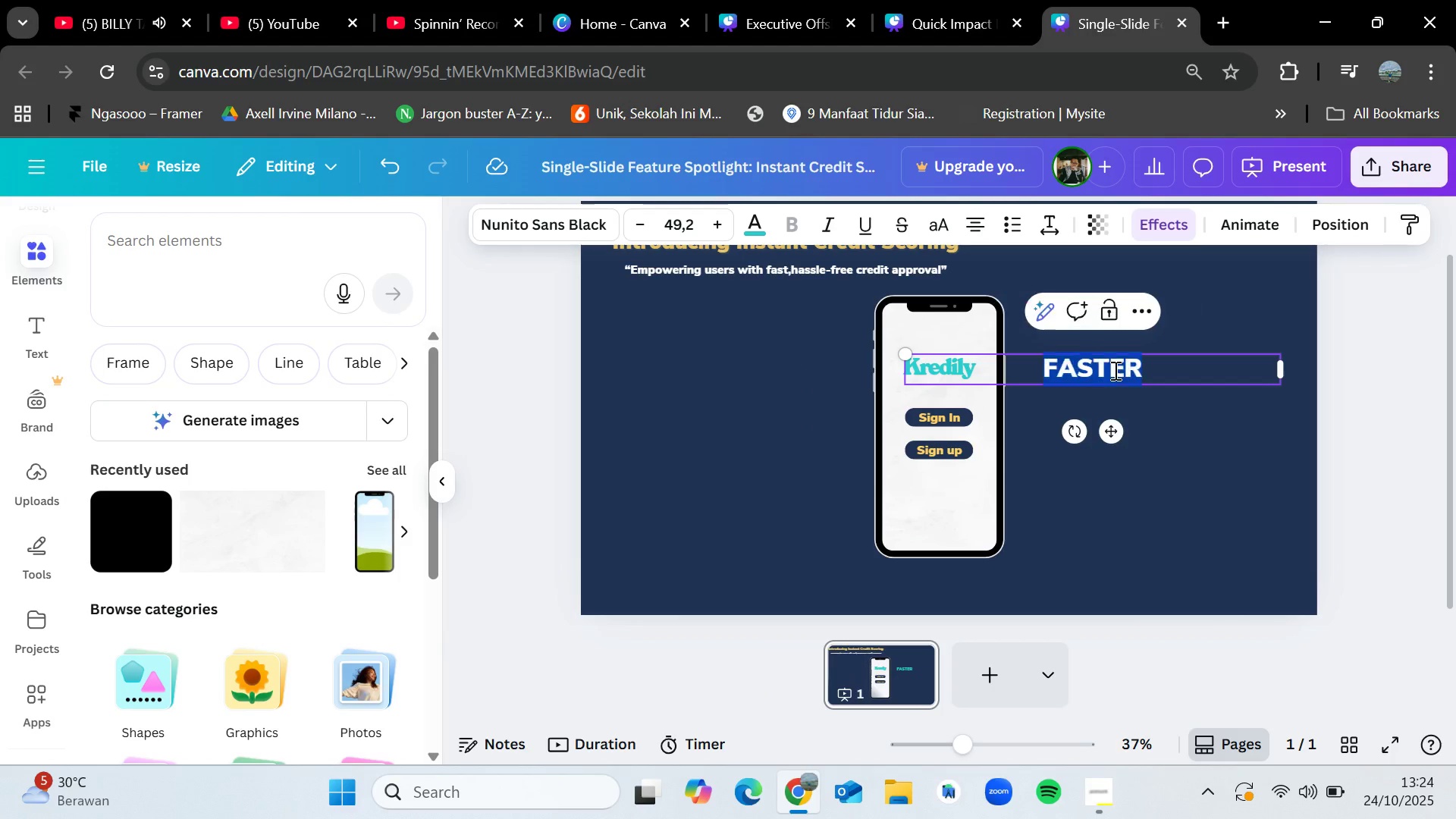 
double_click([1114, 370])
 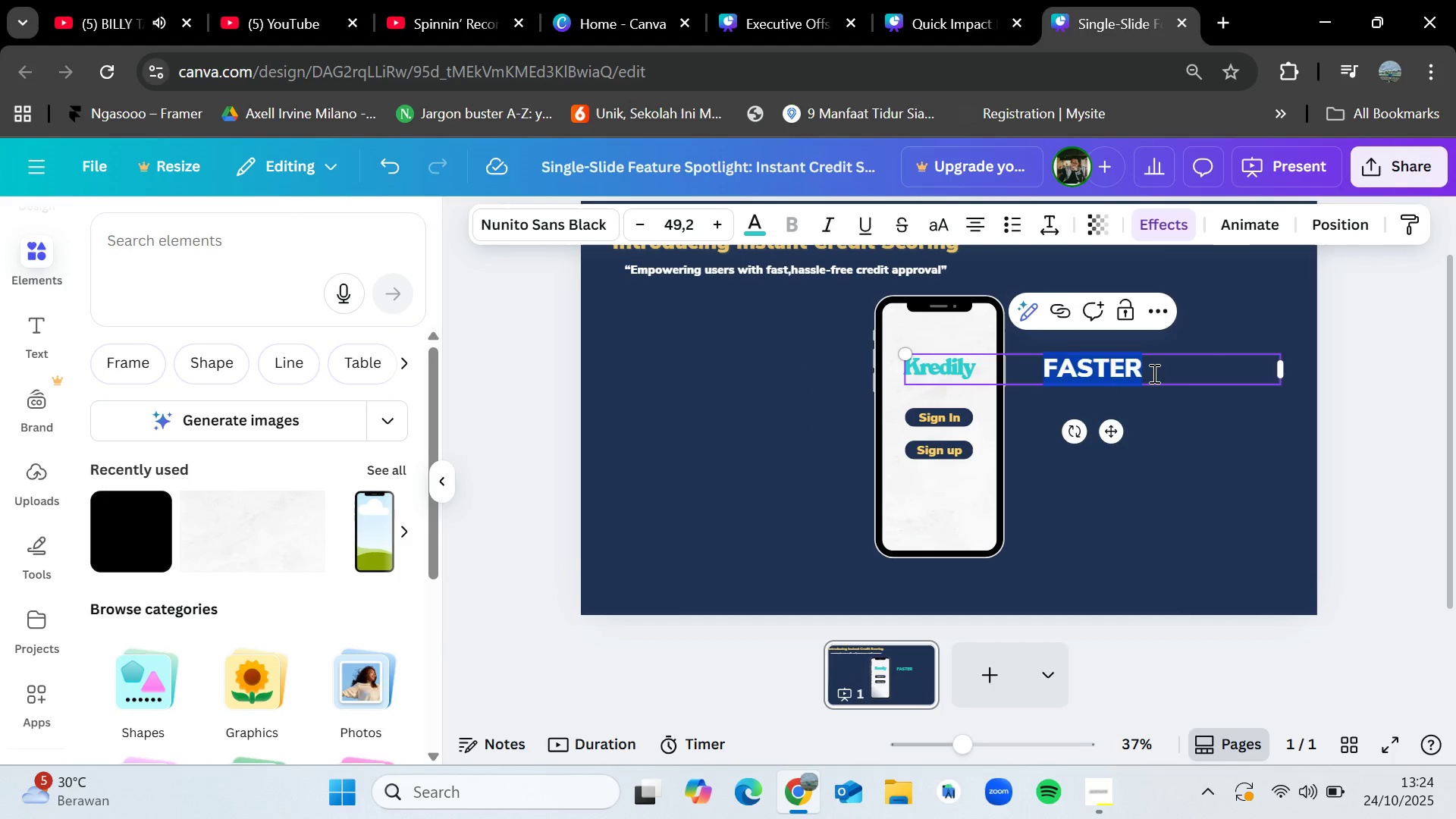 
triple_click([1153, 373])
 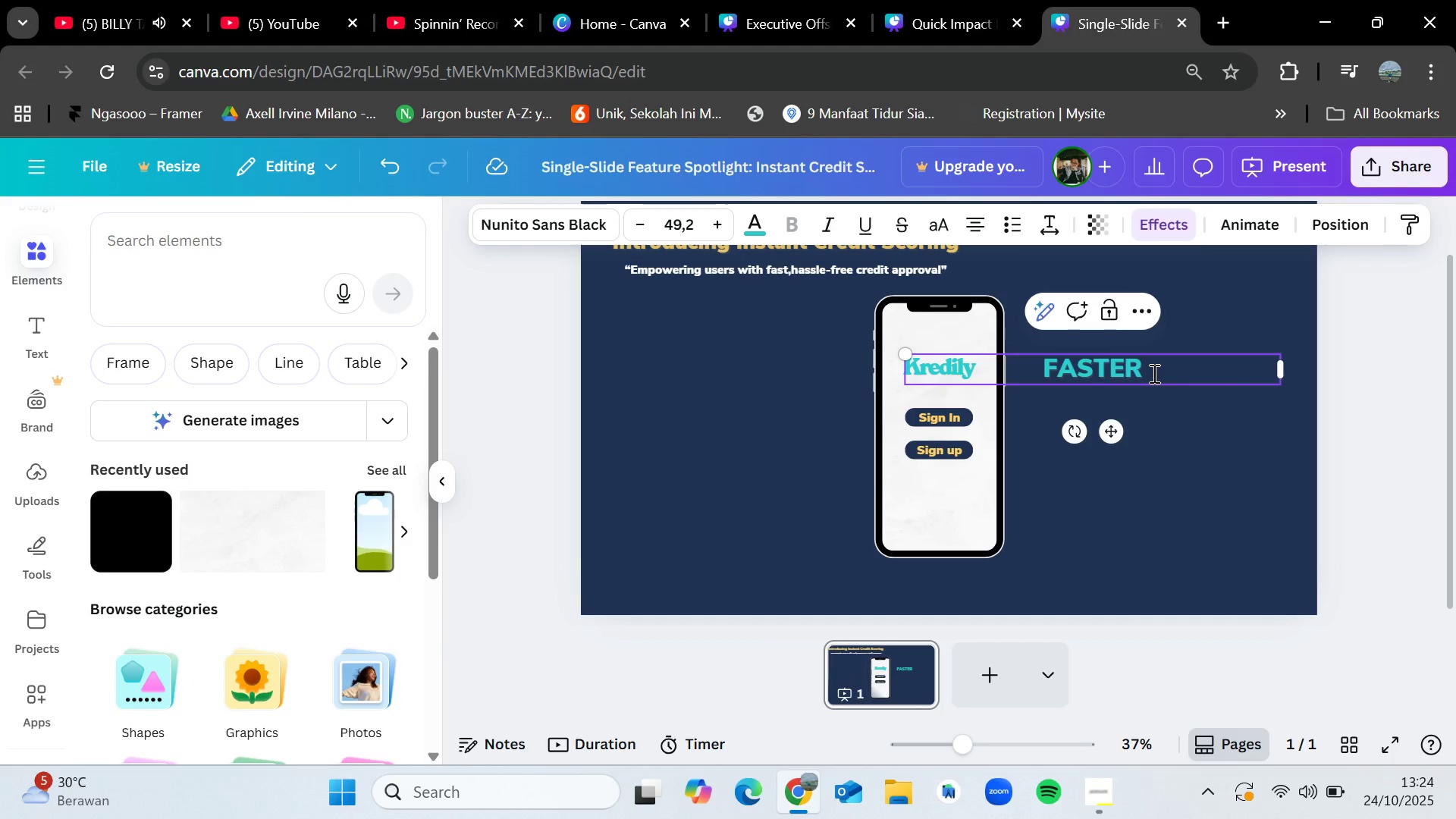 
left_click([1175, 459])
 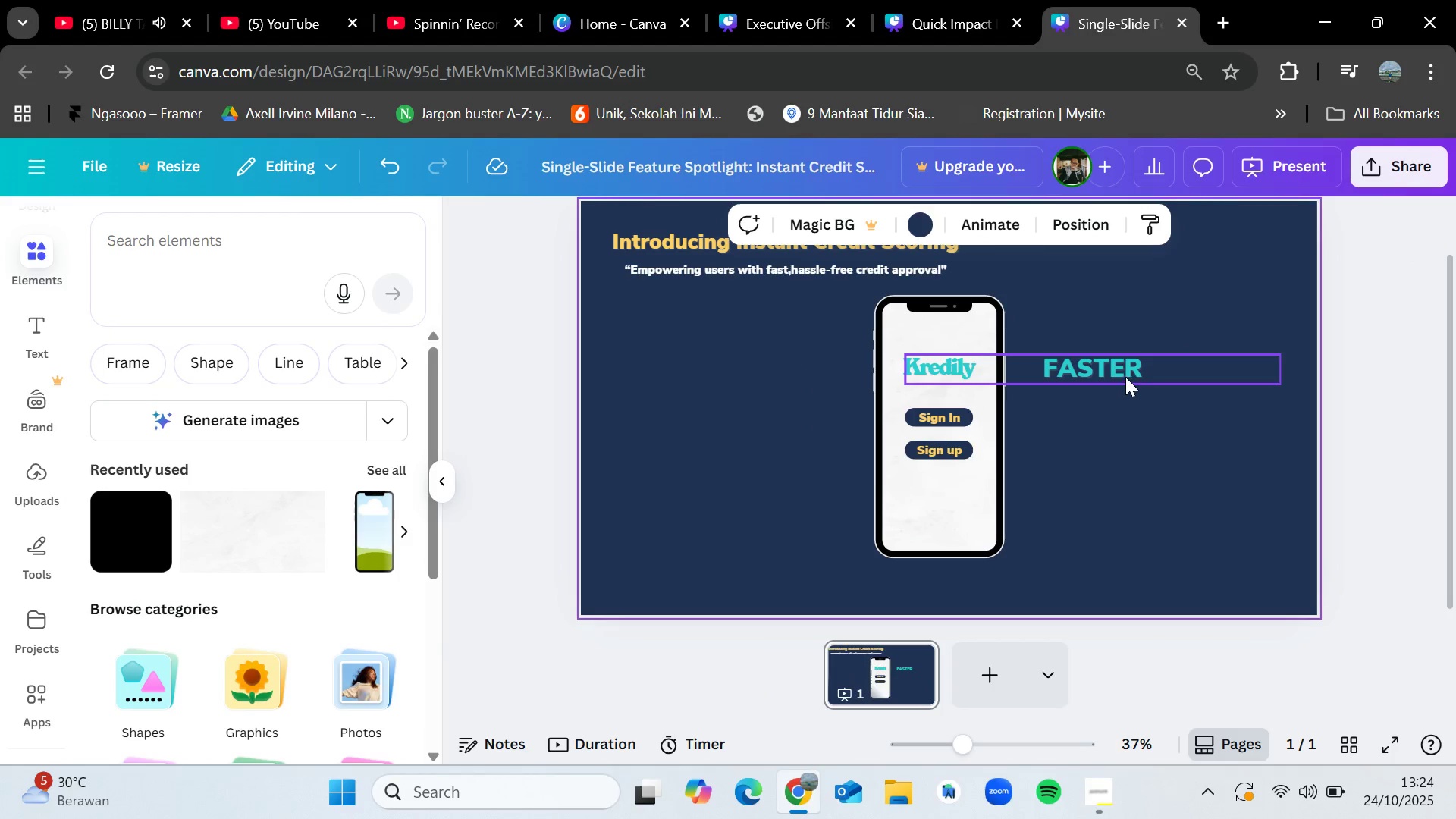 
left_click([1125, 375])
 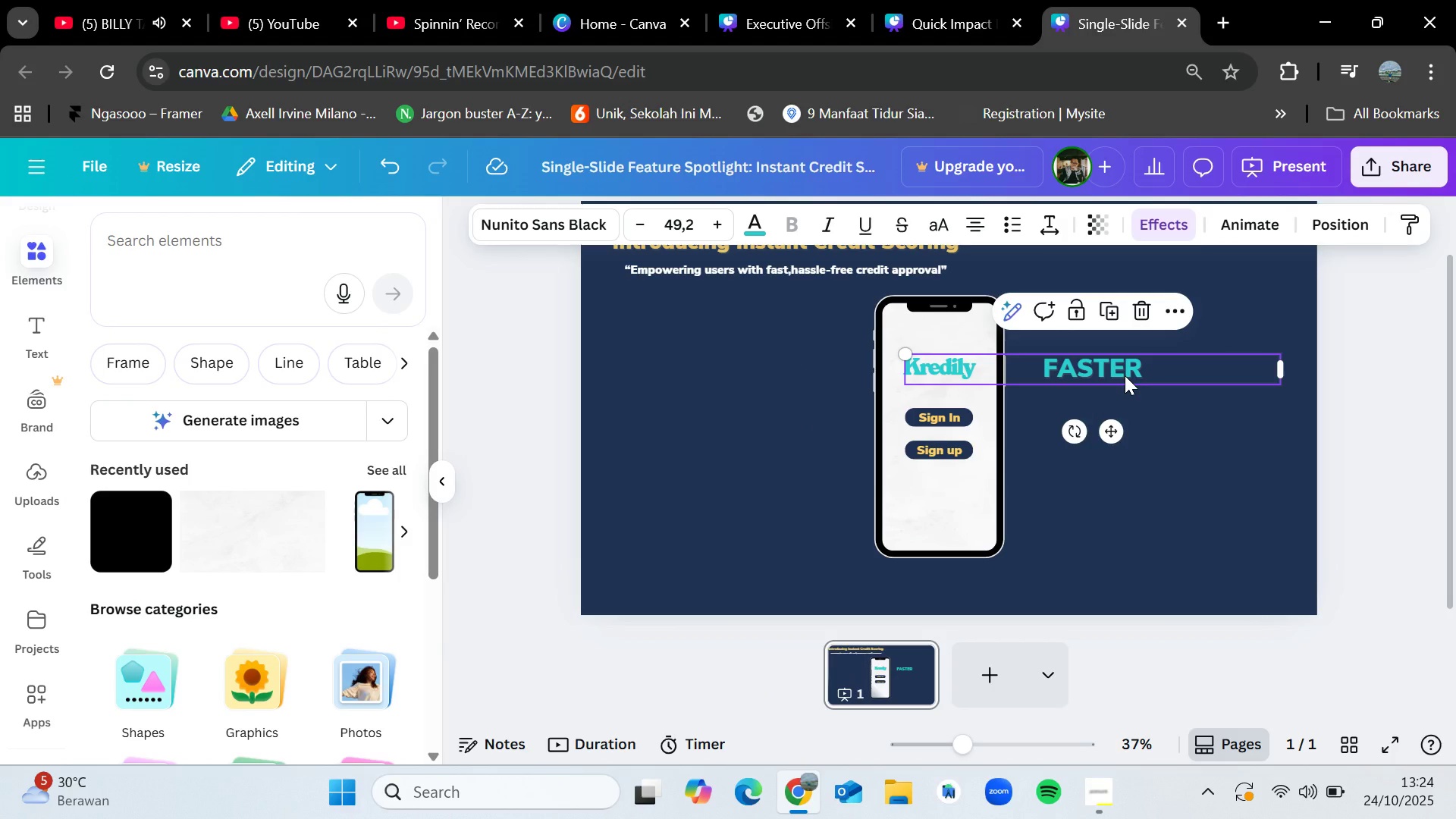 
key(Control+C)
 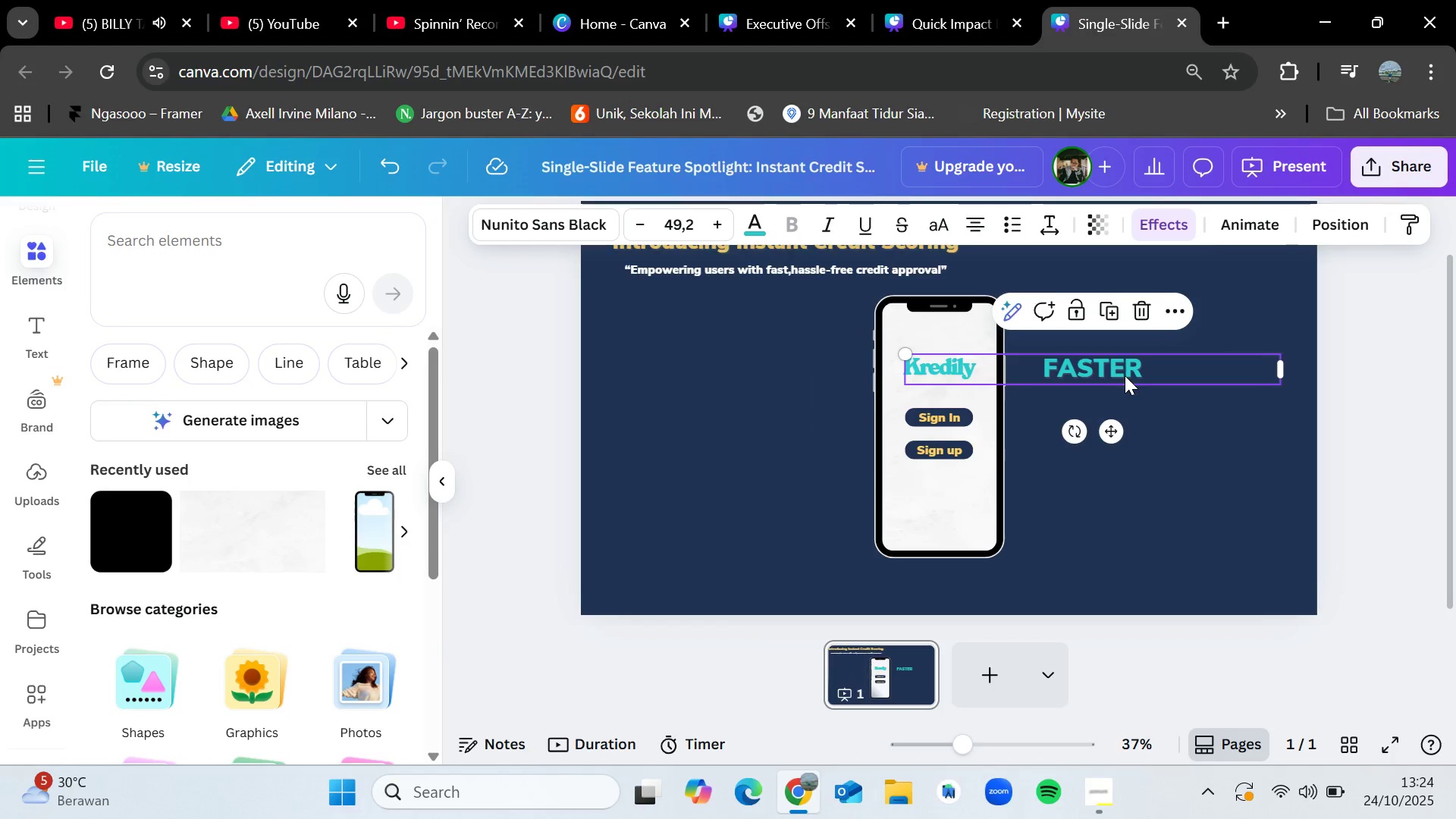 
key(Control+V)
 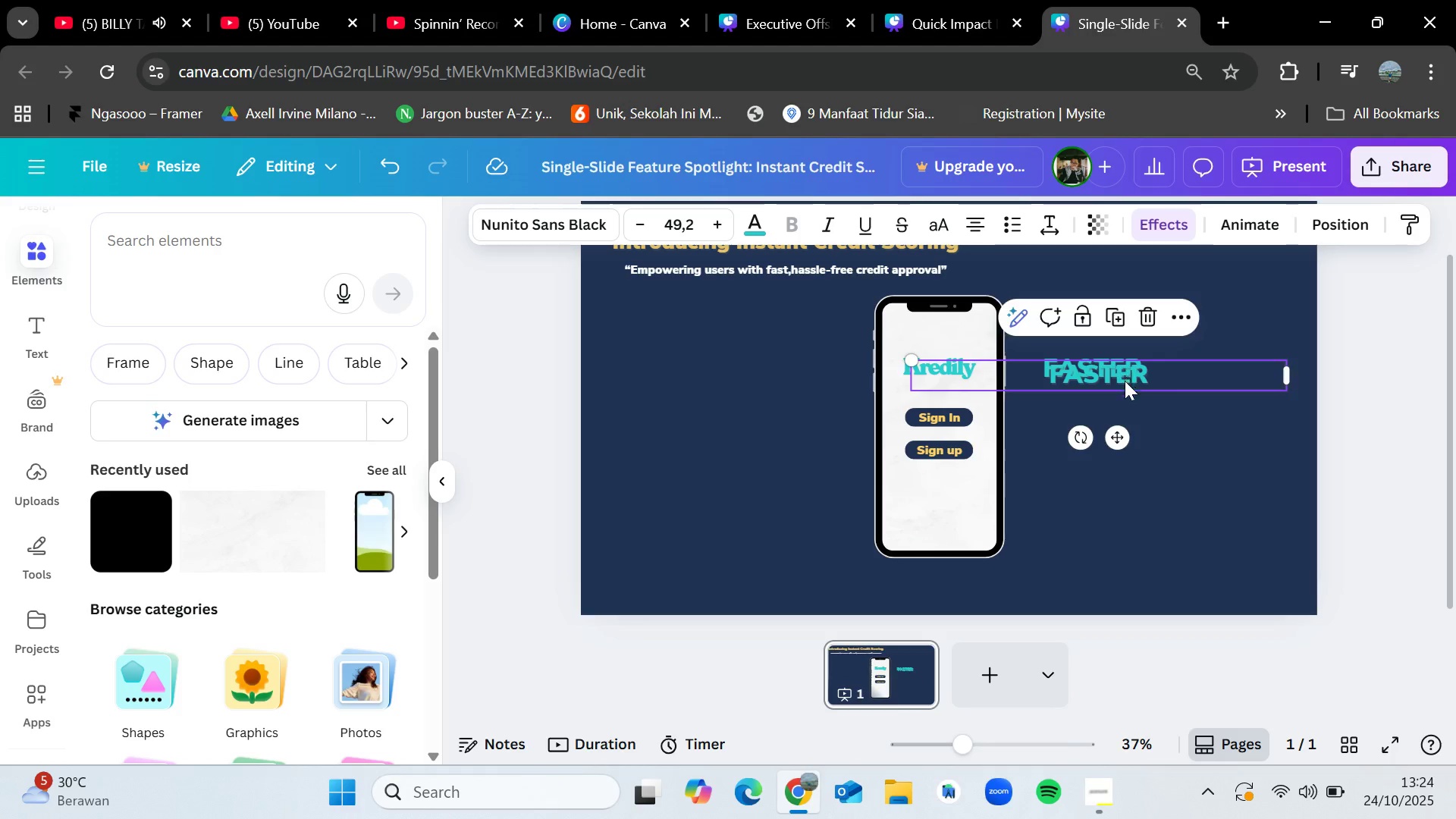 
left_click_drag(start_coordinate=[1125, 375], to_coordinate=[1119, 411])
 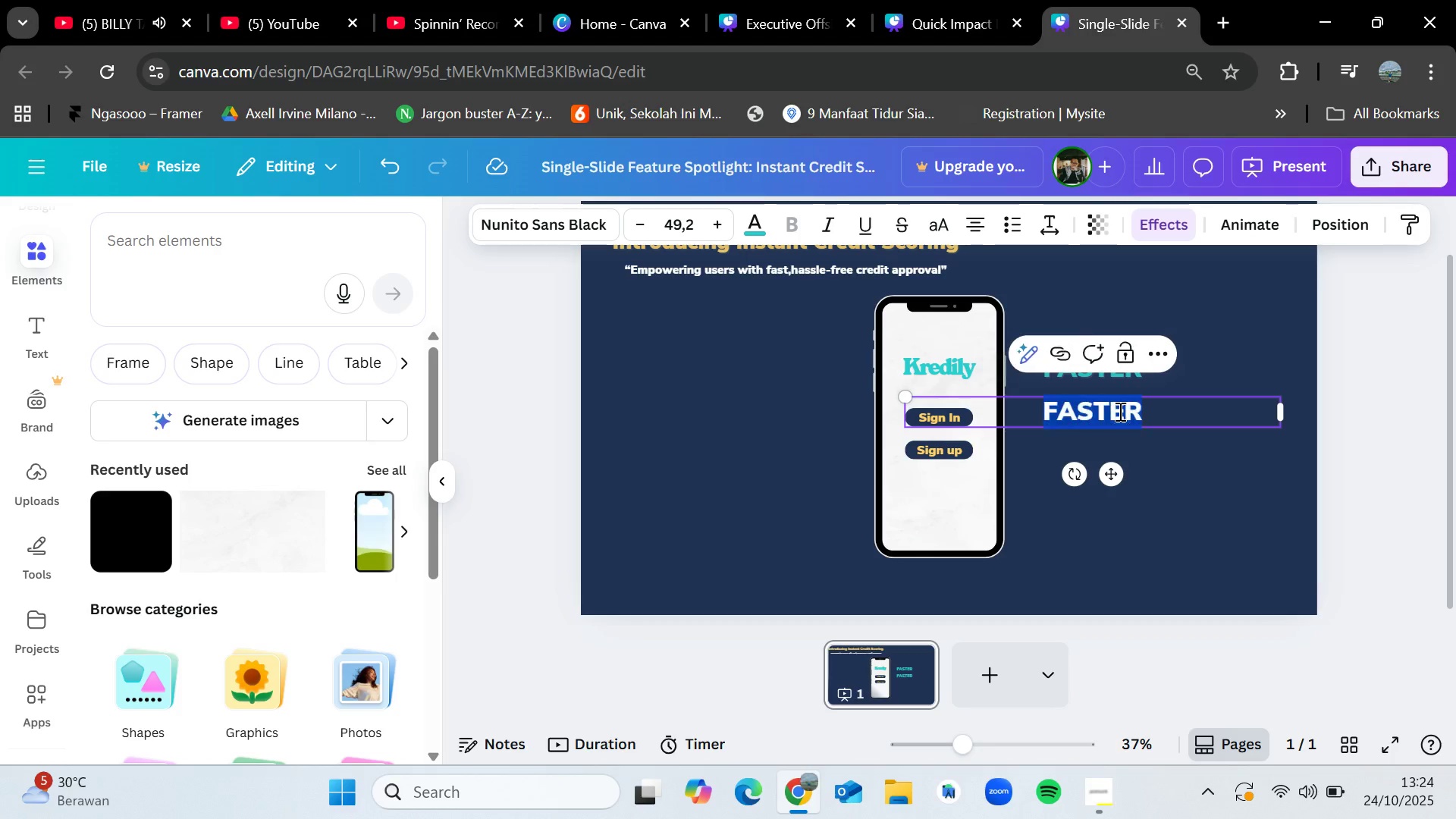 
double_click([1119, 411])
 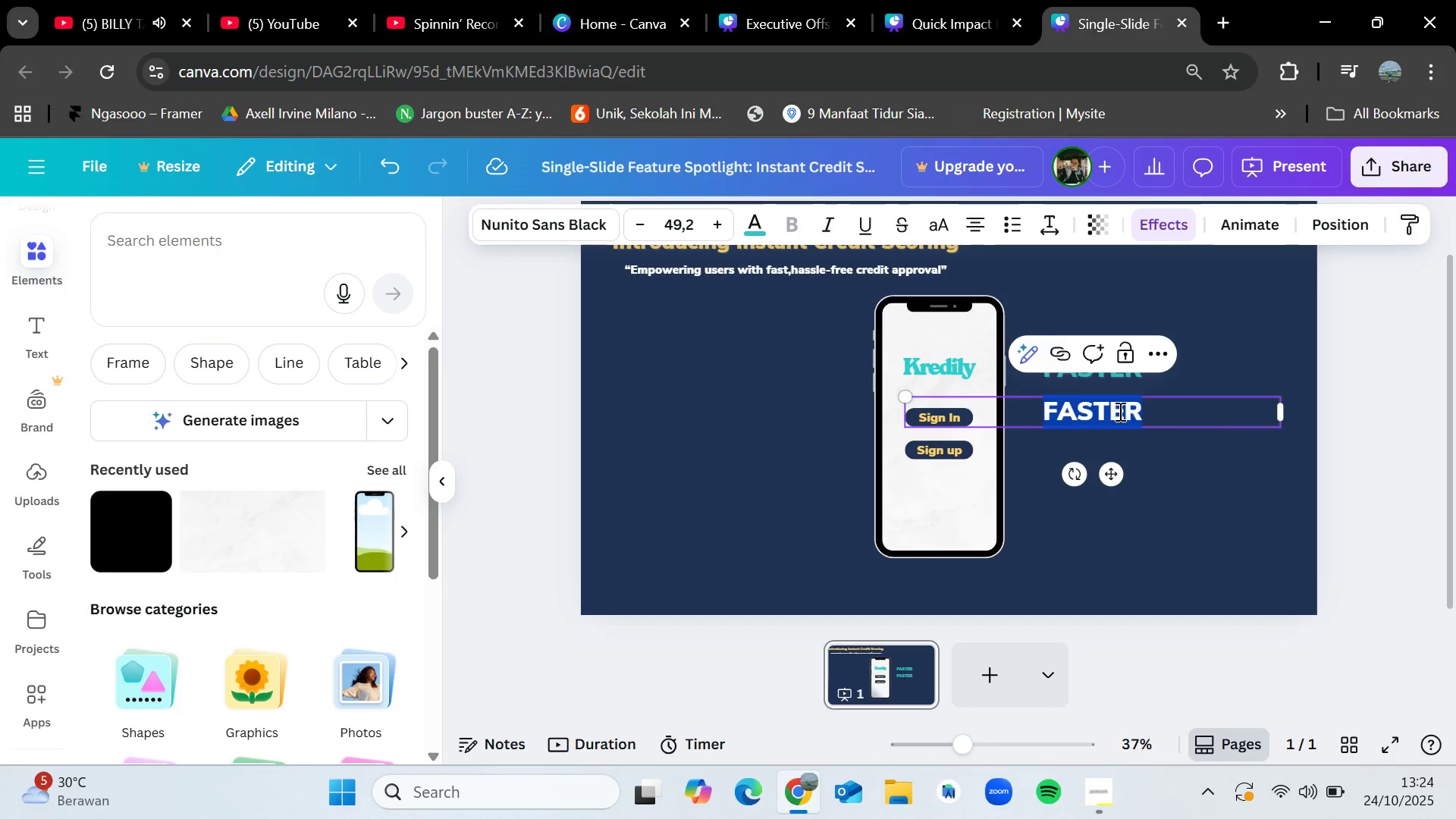 
key(Backspace)
type(T)
key(Backspace)
type(than traditional scoring)
 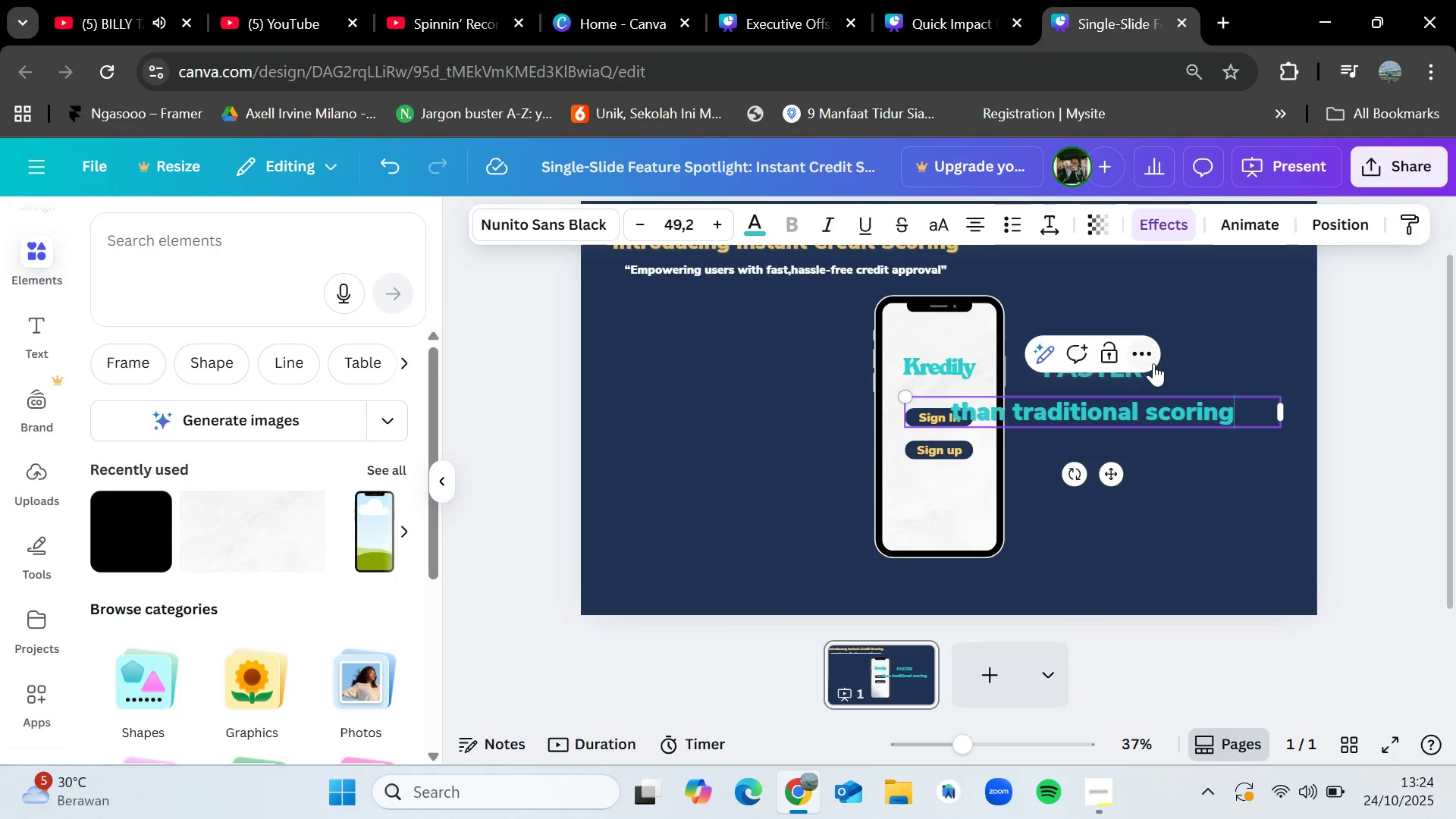 
double_click([1144, 367])
 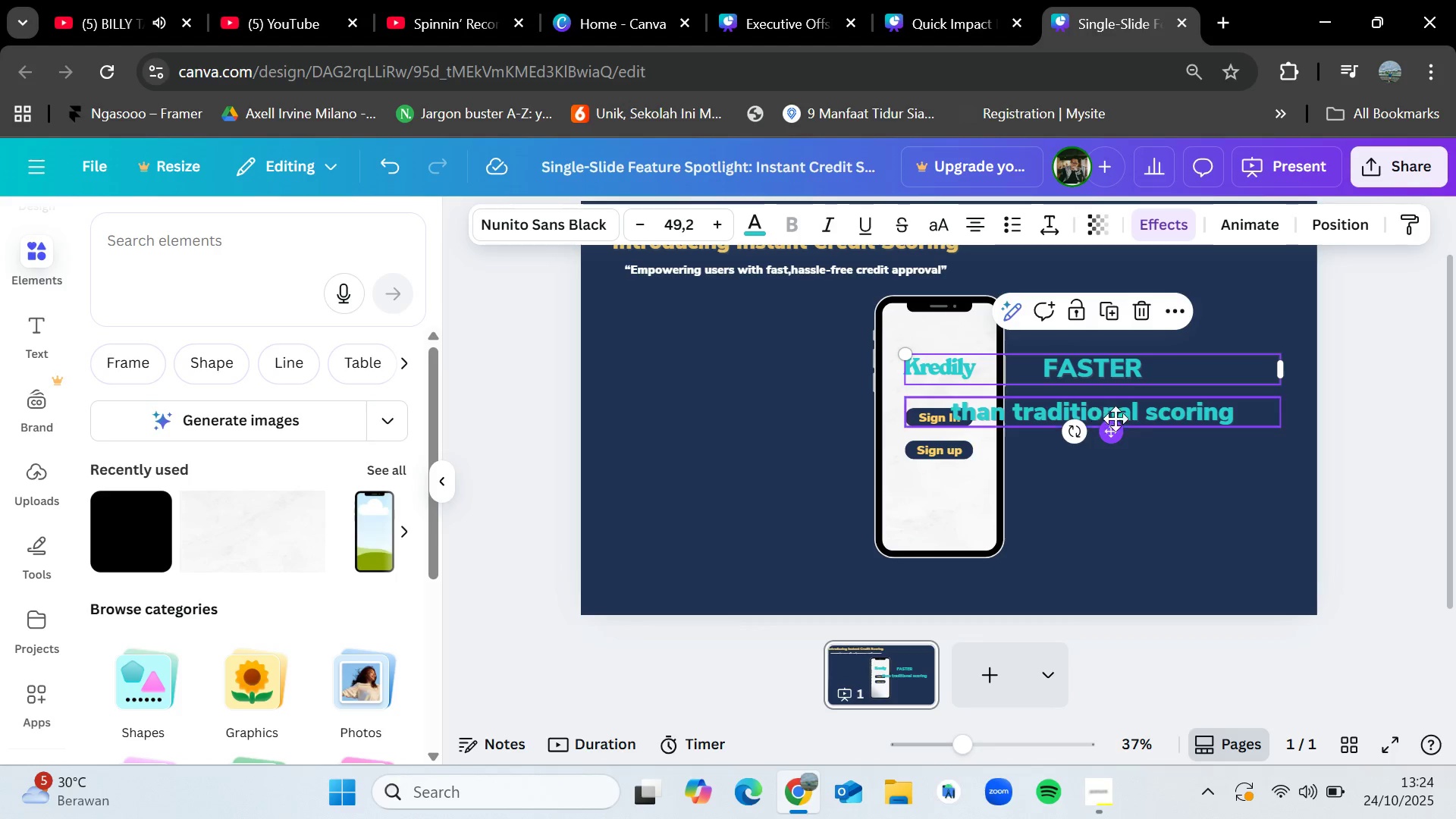 
left_click_drag(start_coordinate=[1142, 418], to_coordinate=[1233, 410])
 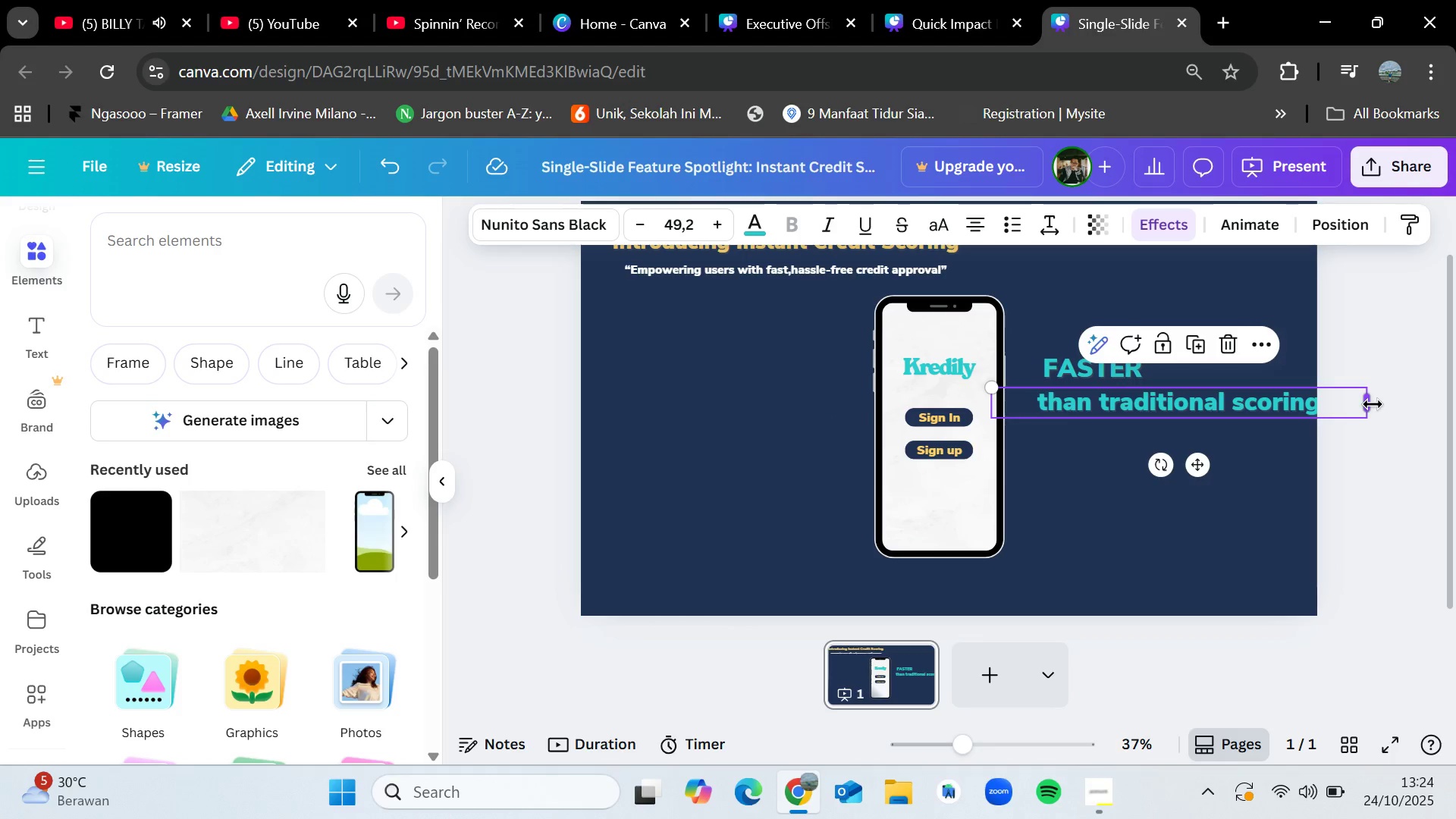 
left_click_drag(start_coordinate=[1373, 404], to_coordinate=[1257, 406])
 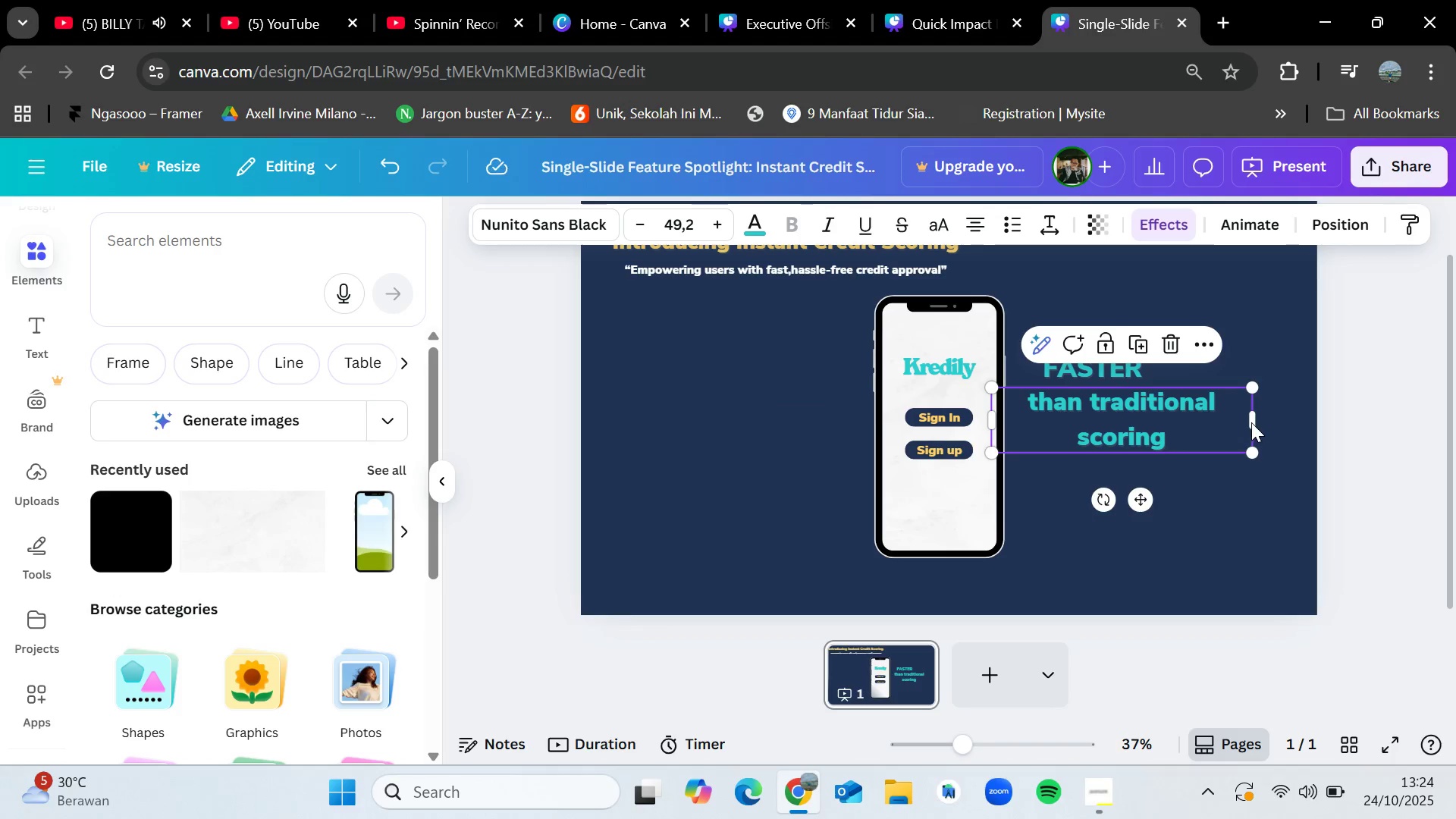 
left_click_drag(start_coordinate=[1257, 422], to_coordinate=[1310, 416])
 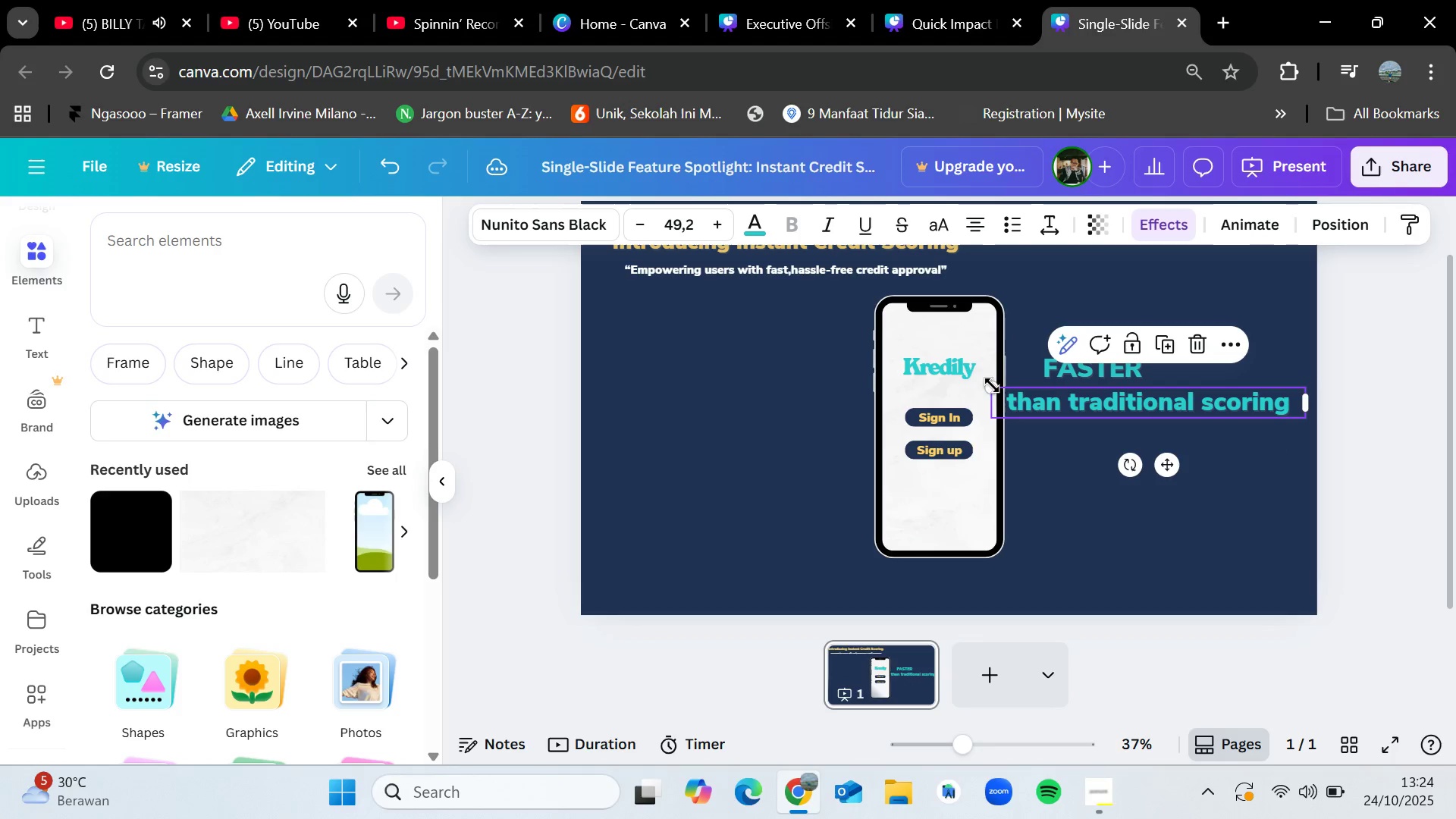 
left_click_drag(start_coordinate=[995, 386], to_coordinate=[1071, 402])
 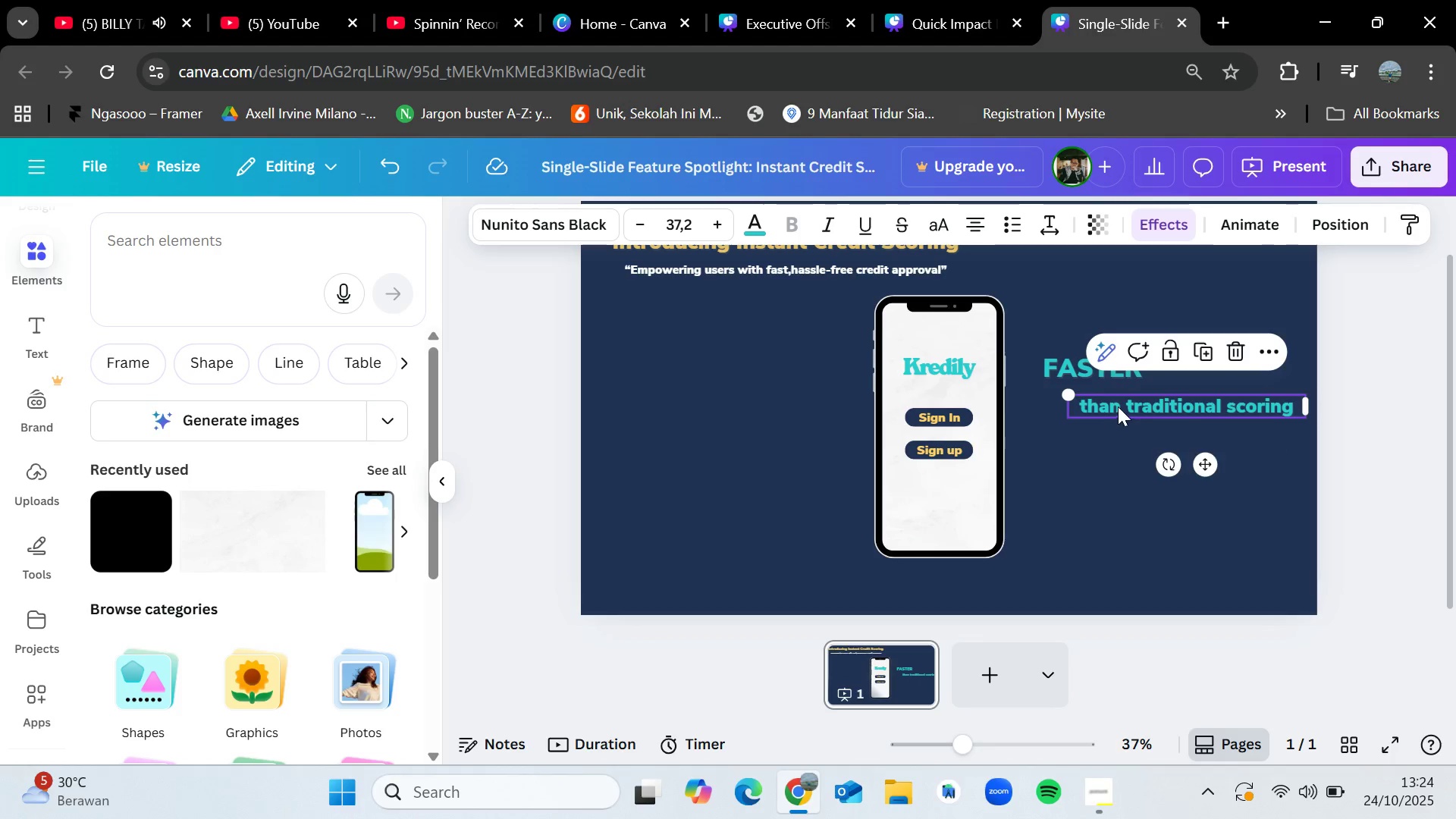 
left_click_drag(start_coordinate=[1119, 406], to_coordinate=[1090, 396])
 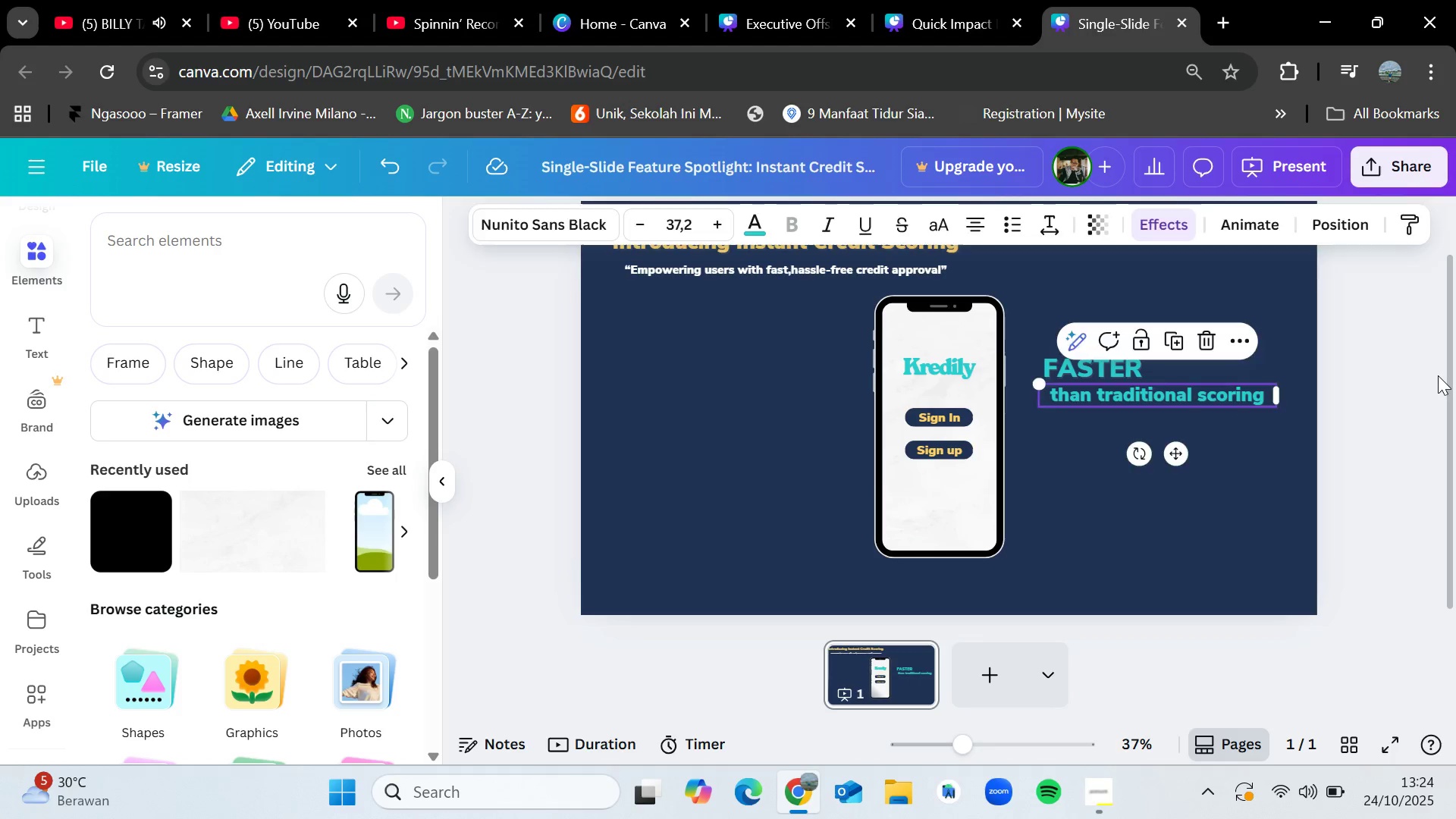 
left_click([1438, 375])
 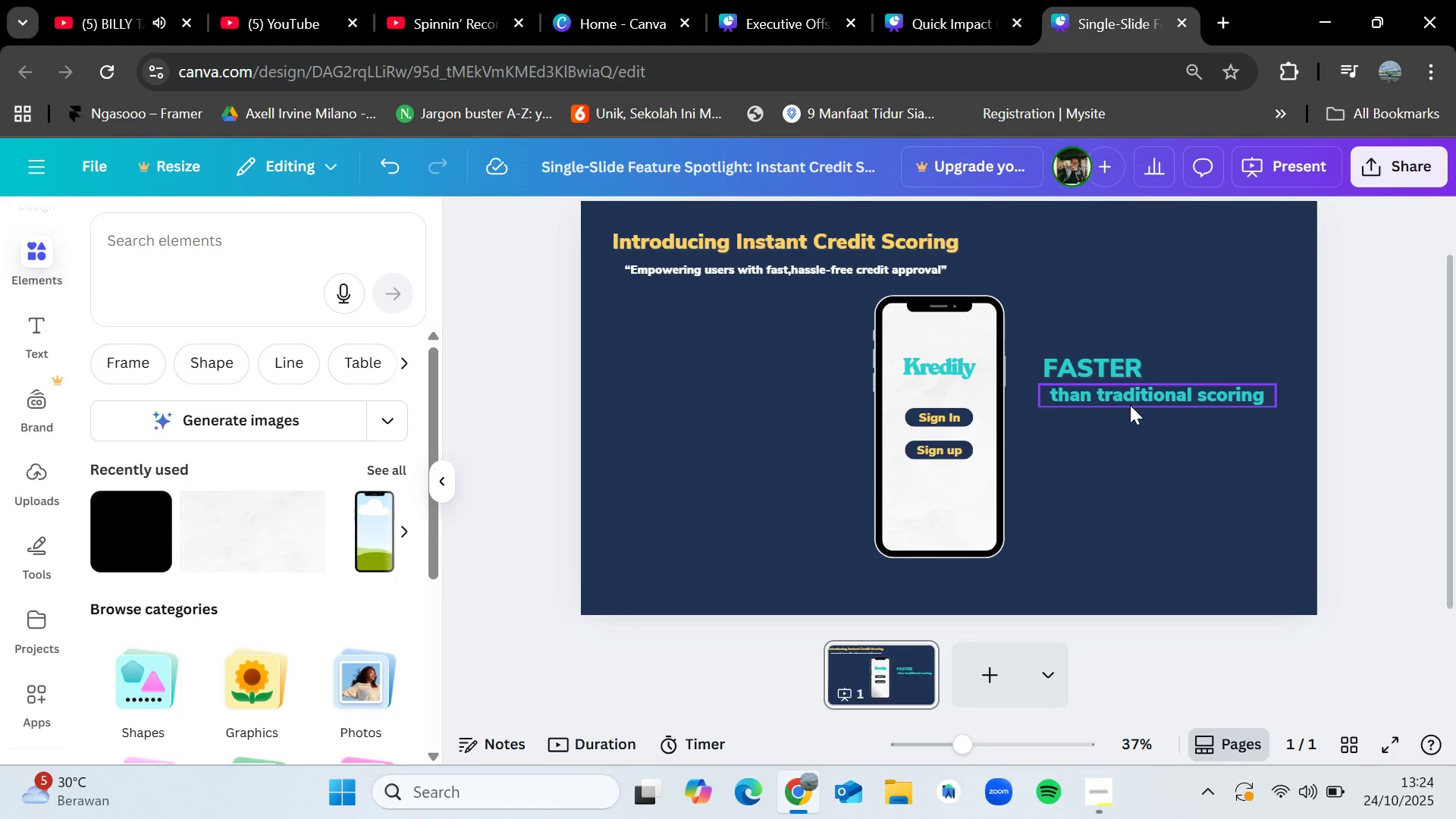 
left_click_drag(start_coordinate=[1127, 395], to_coordinate=[1120, 395])
 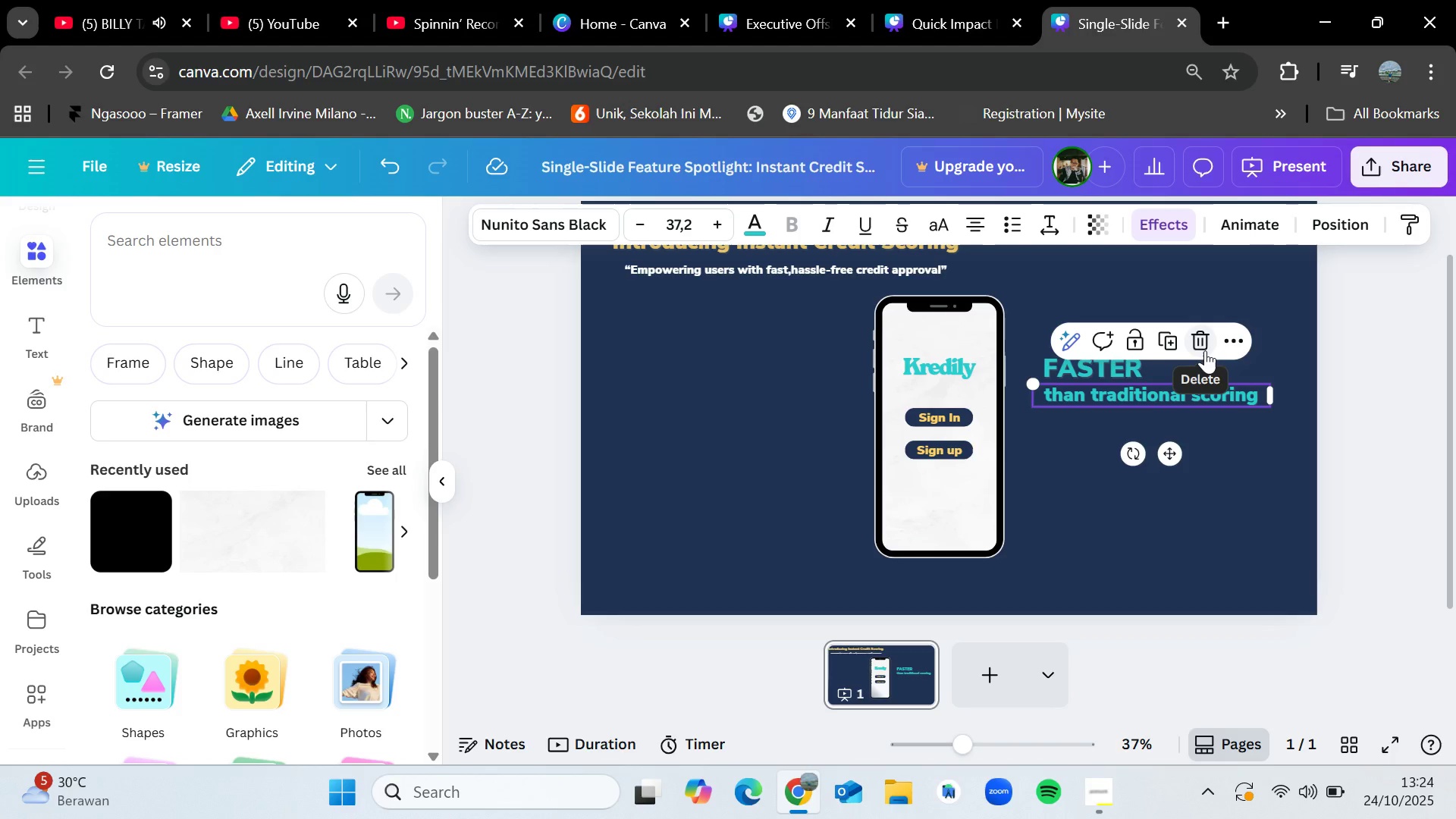 
wait(10.21)
 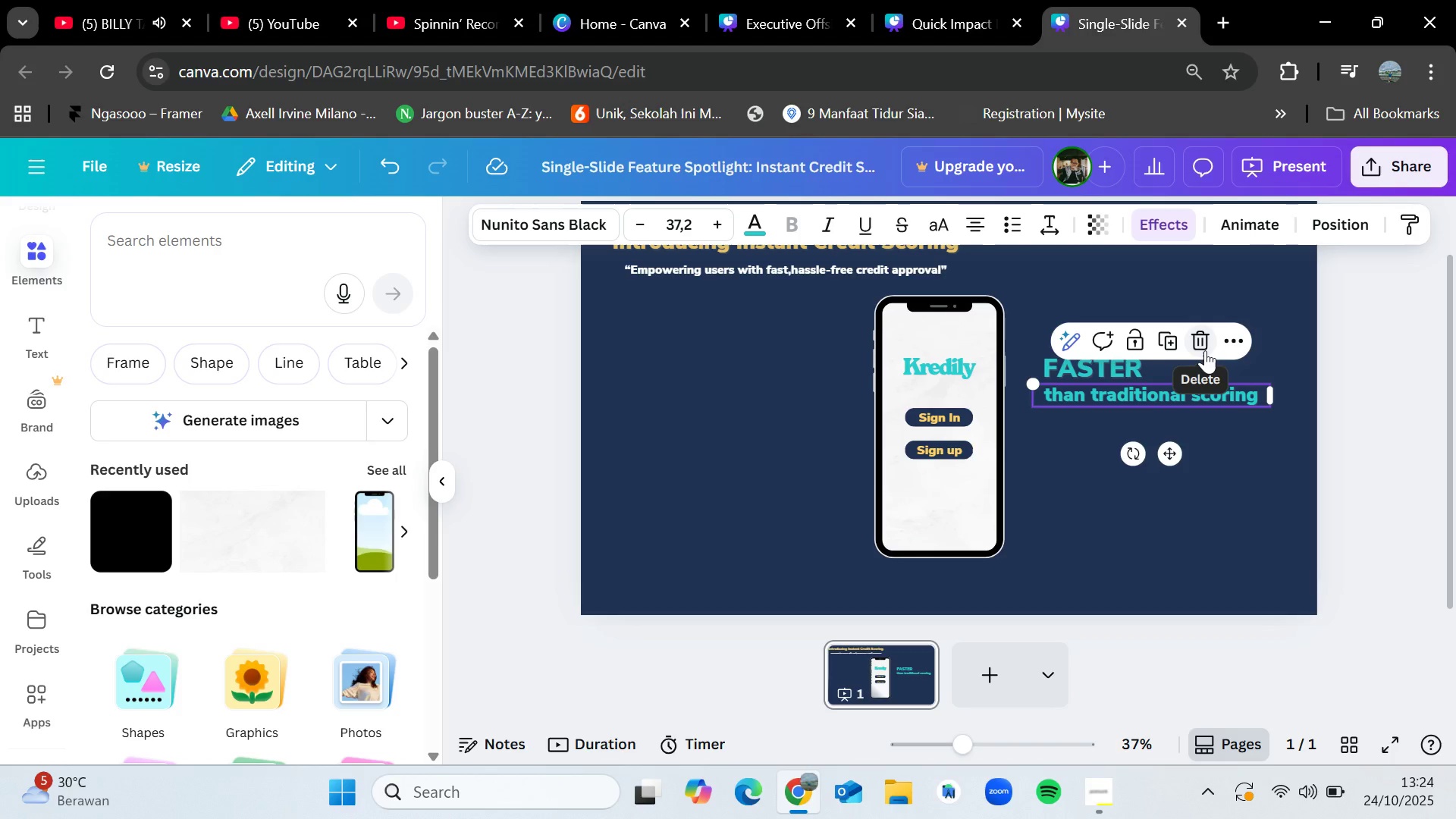 
left_click([1403, 350])
 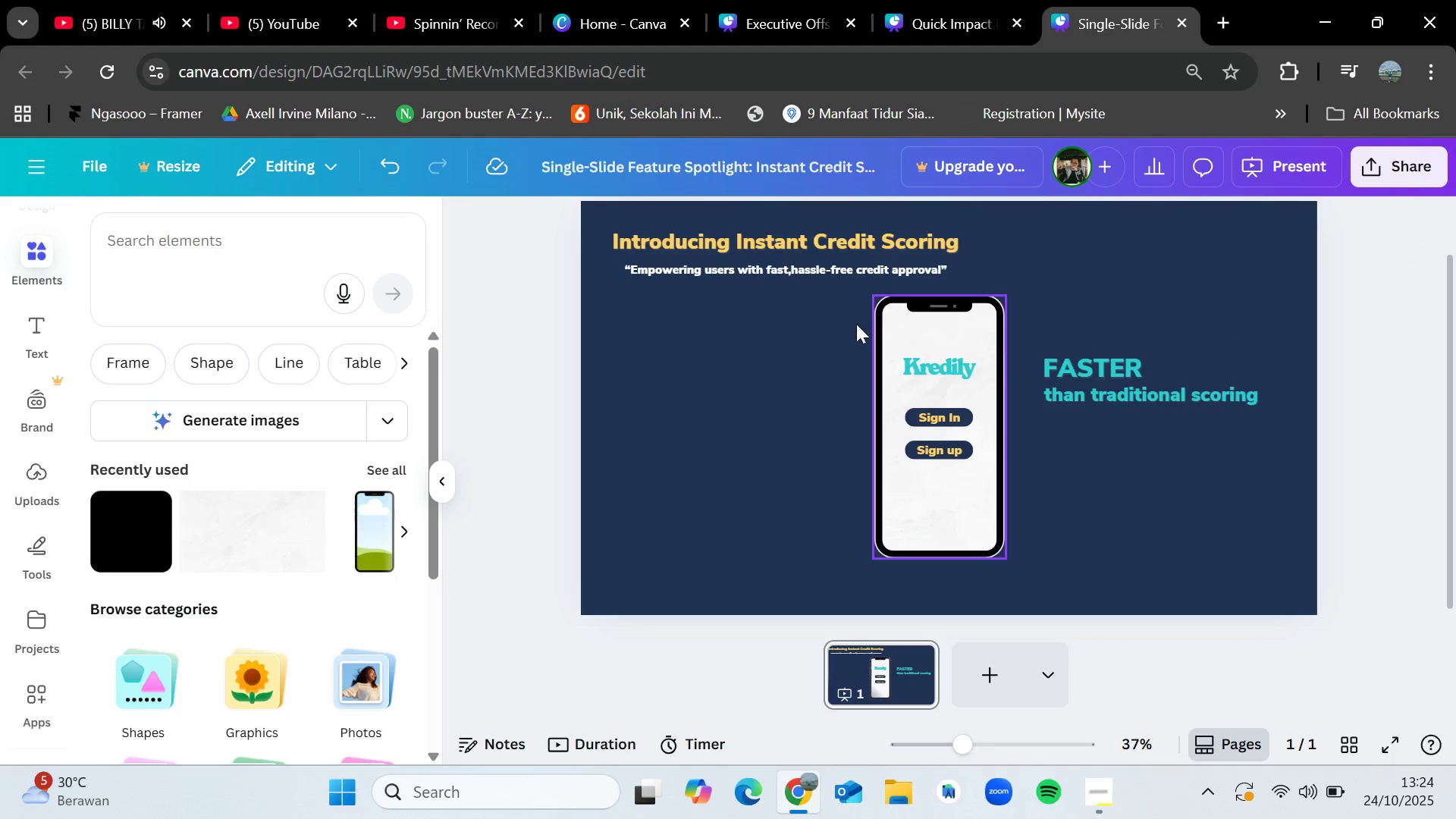 
left_click_drag(start_coordinate=[829, 316], to_coordinate=[967, 561])
 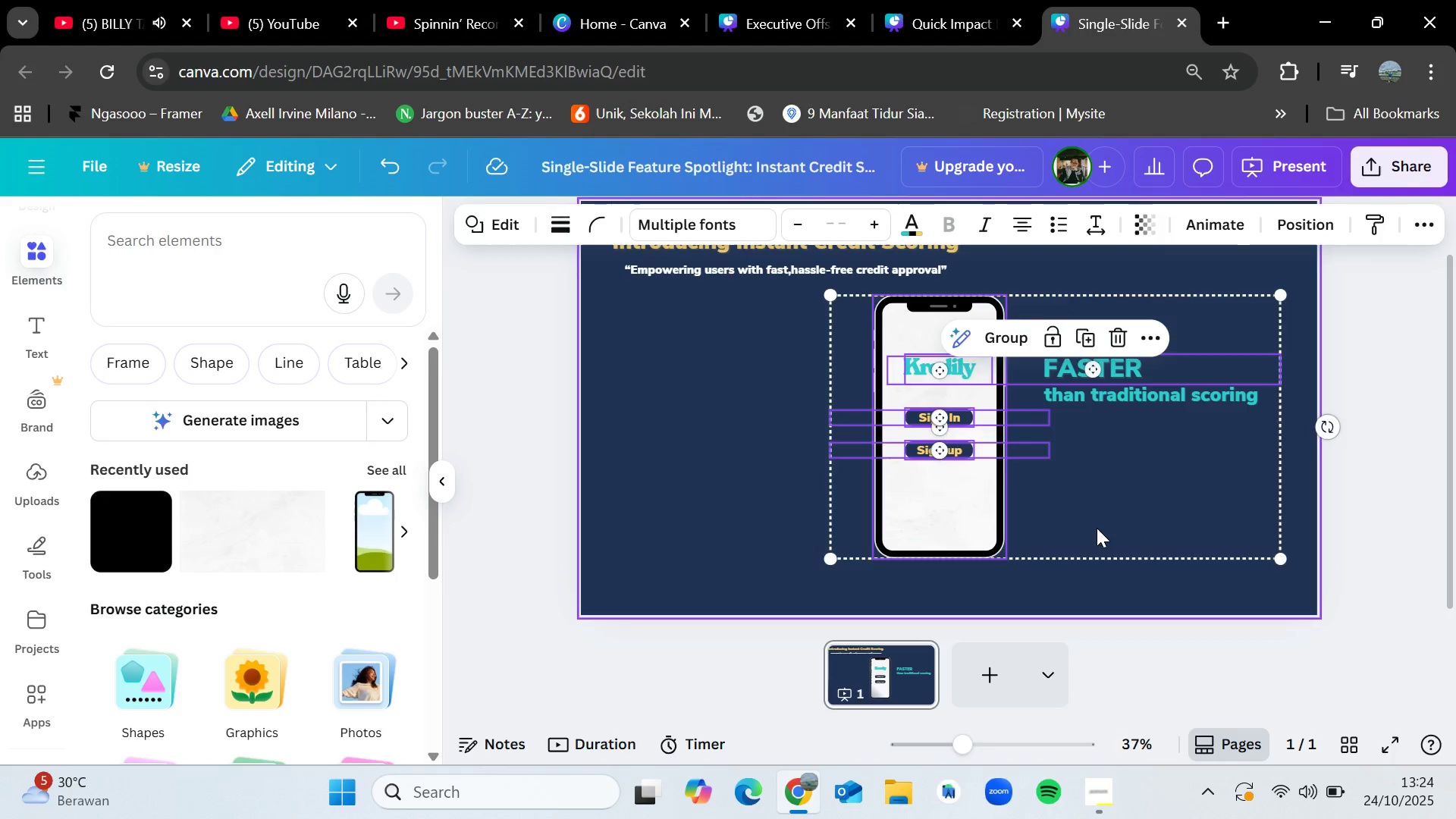 
left_click([1097, 528])
 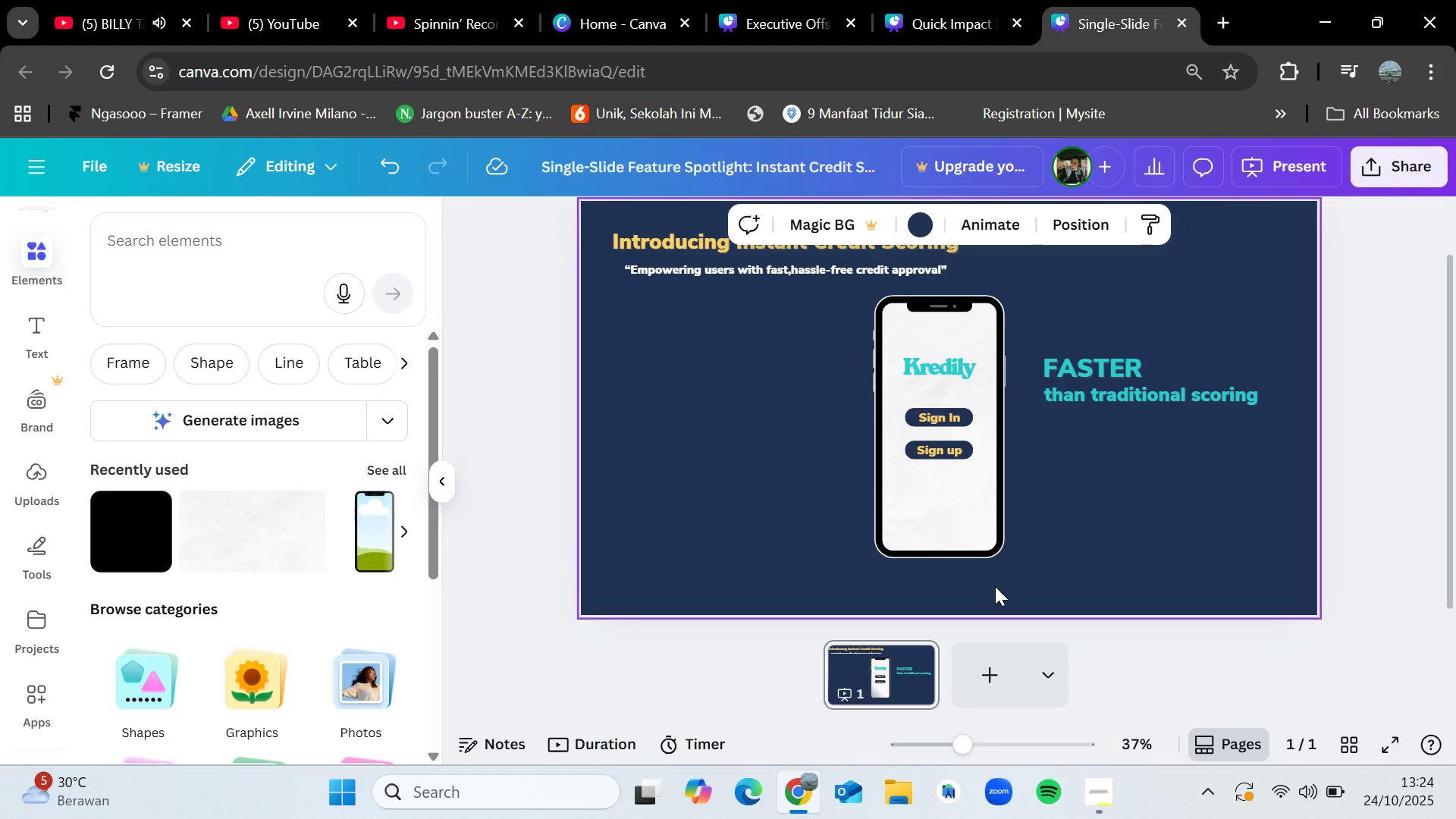 
left_click_drag(start_coordinate=[995, 586], to_coordinate=[861, 412])
 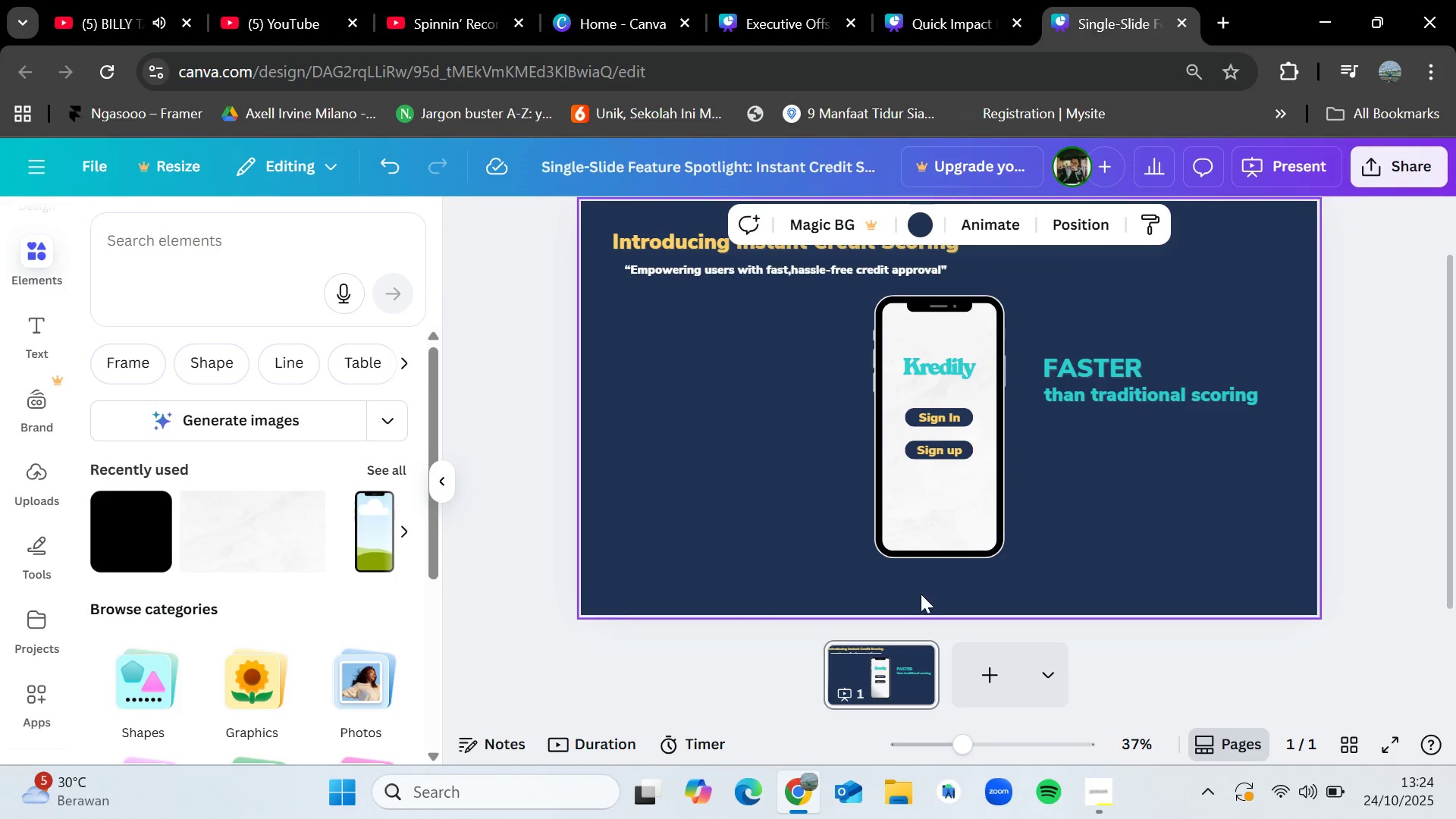 
left_click_drag(start_coordinate=[935, 593], to_coordinate=[941, 495])
 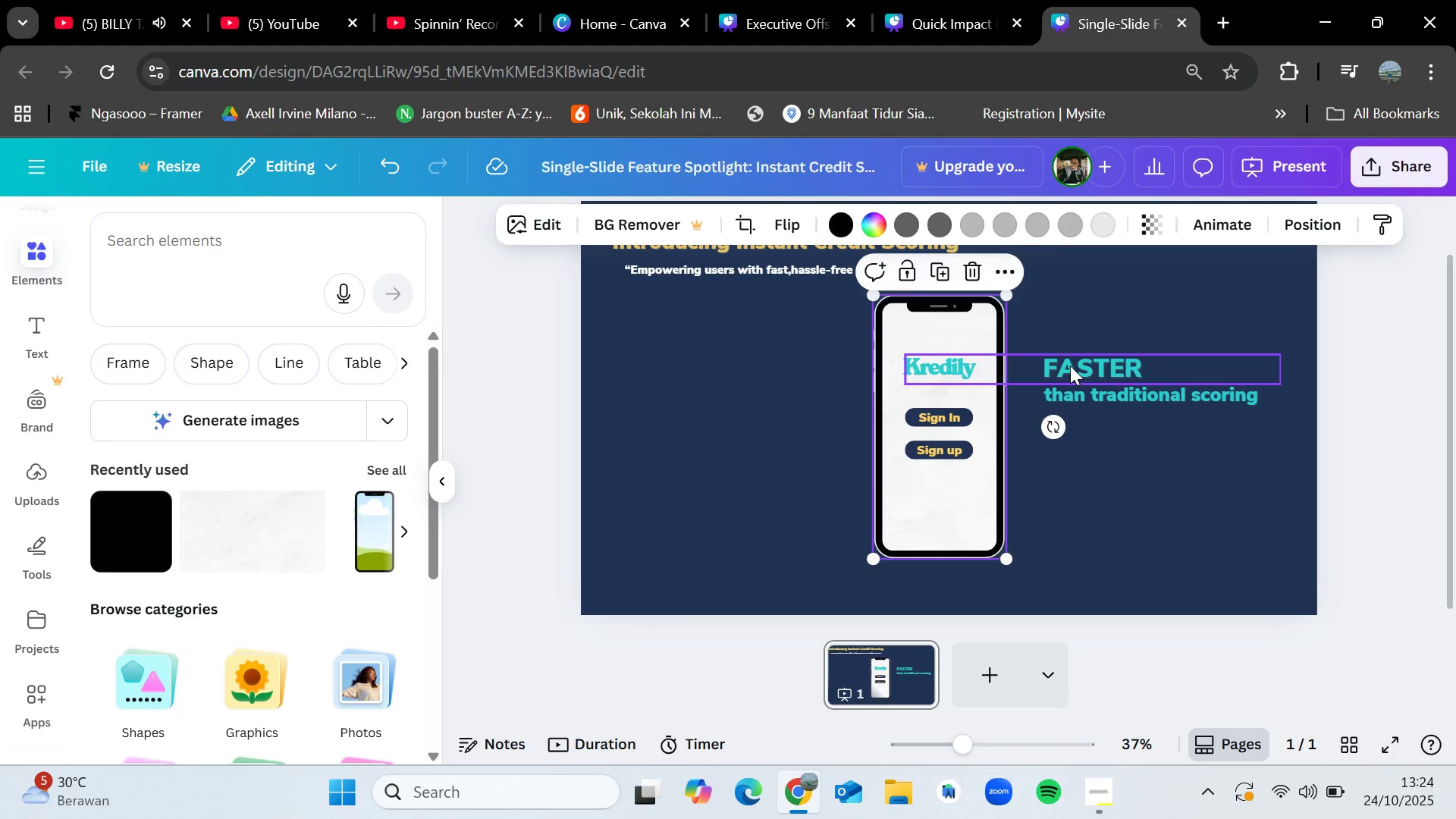 
left_click_drag(start_coordinate=[1070, 366], to_coordinate=[1247, 337])
 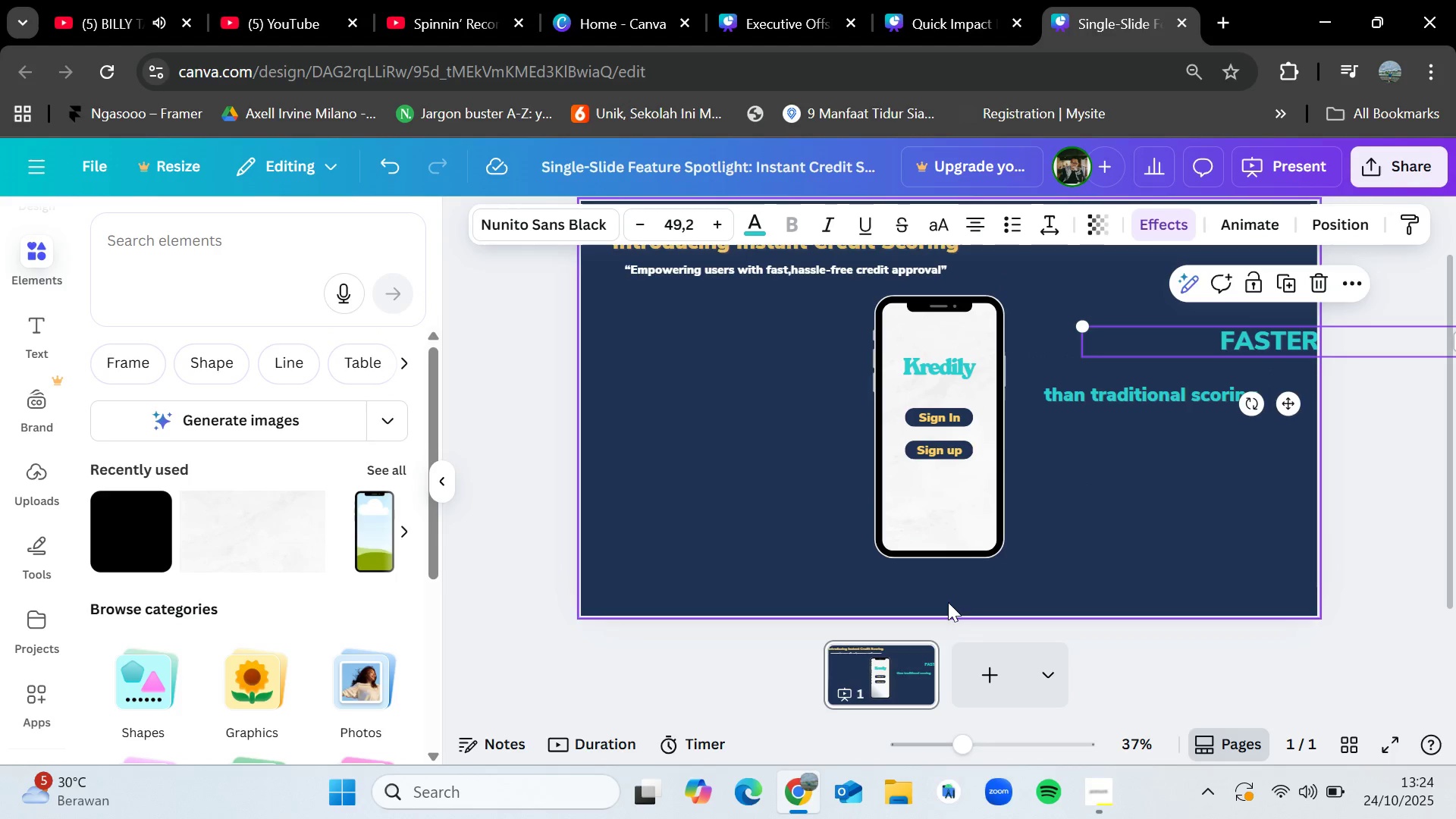 
left_click_drag(start_coordinate=[947, 604], to_coordinate=[938, 291])
 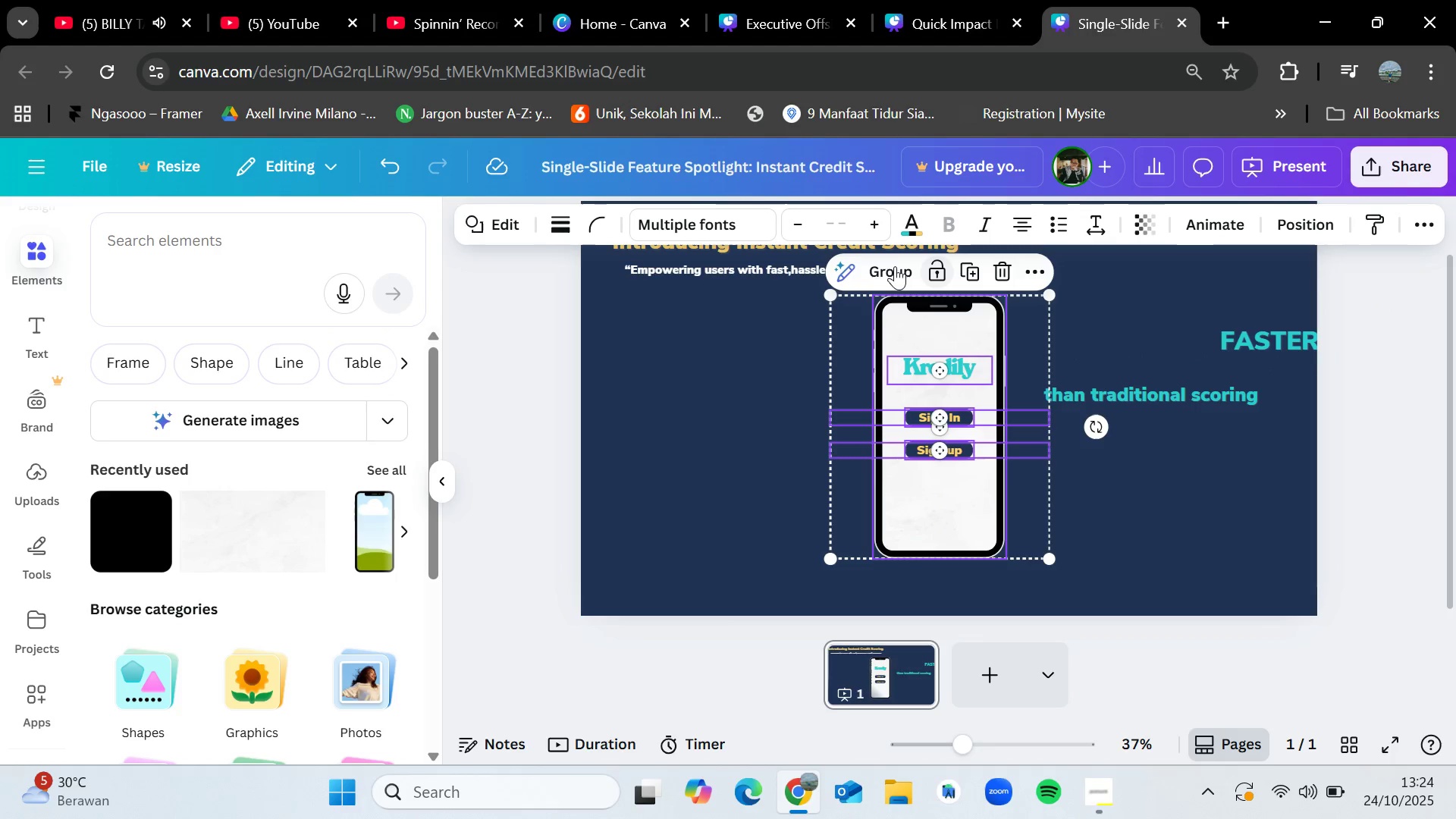 
left_click([893, 265])
 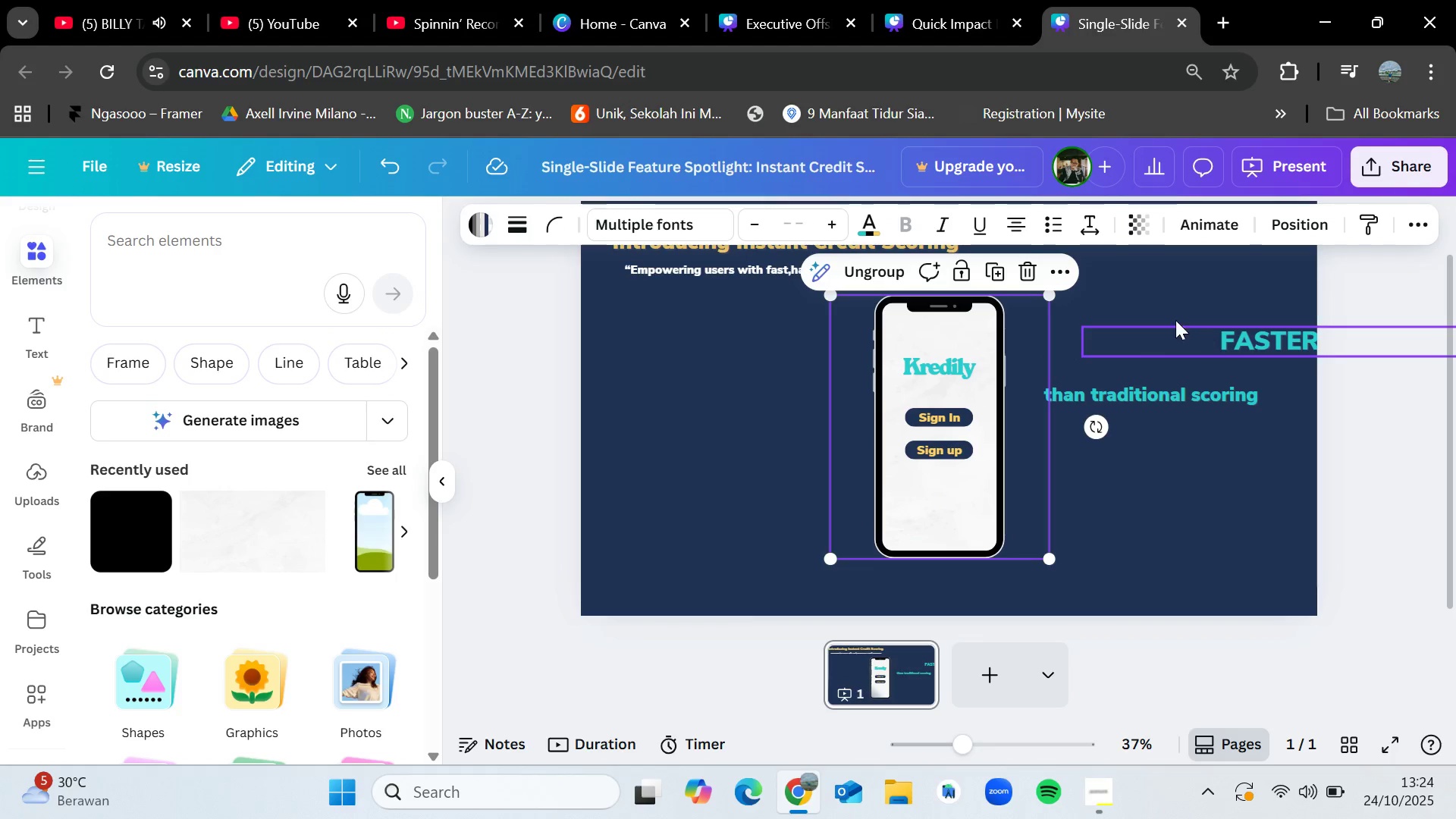 
left_click([1165, 298])
 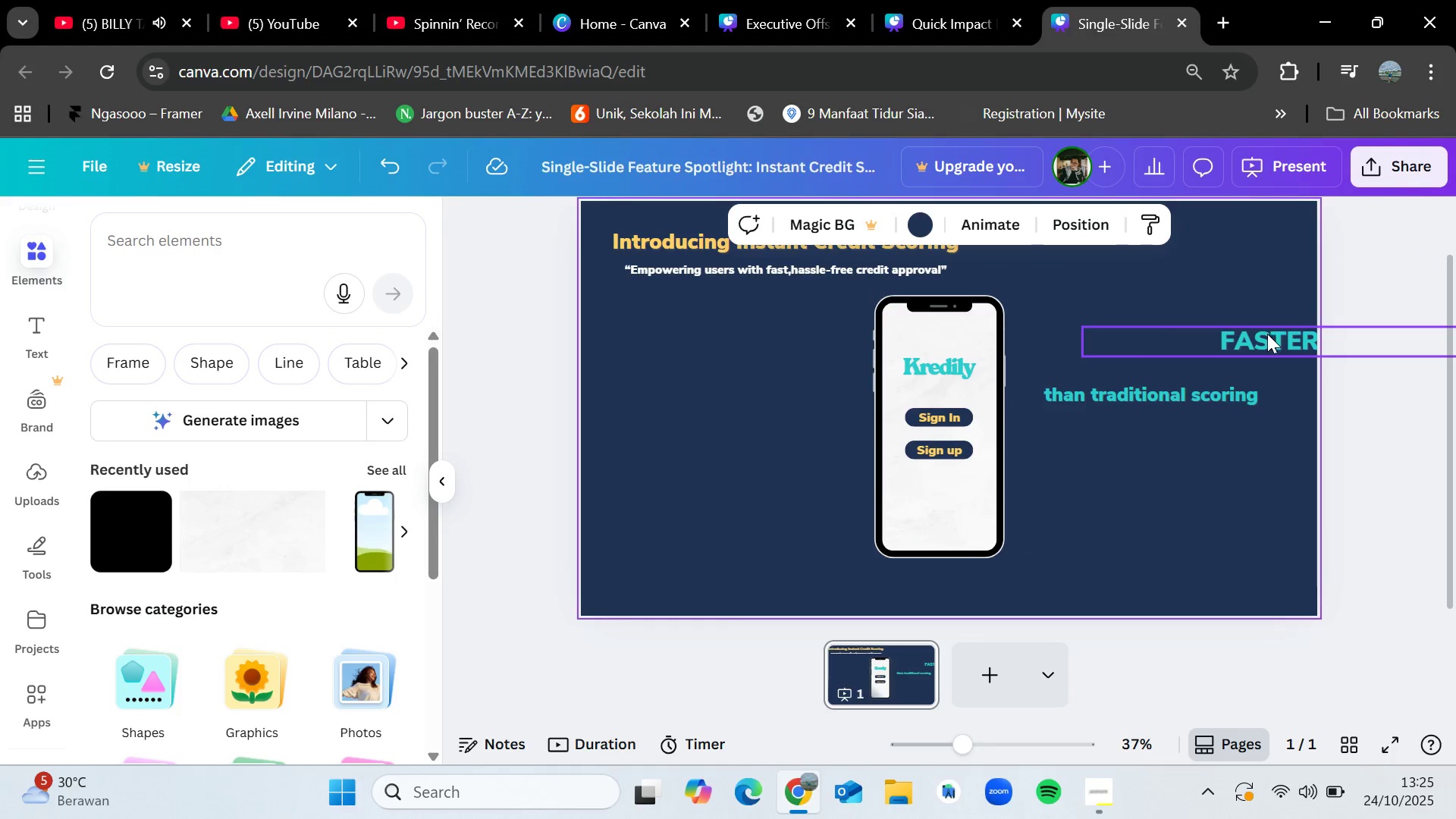 
left_click_drag(start_coordinate=[1268, 336], to_coordinate=[1090, 352])
 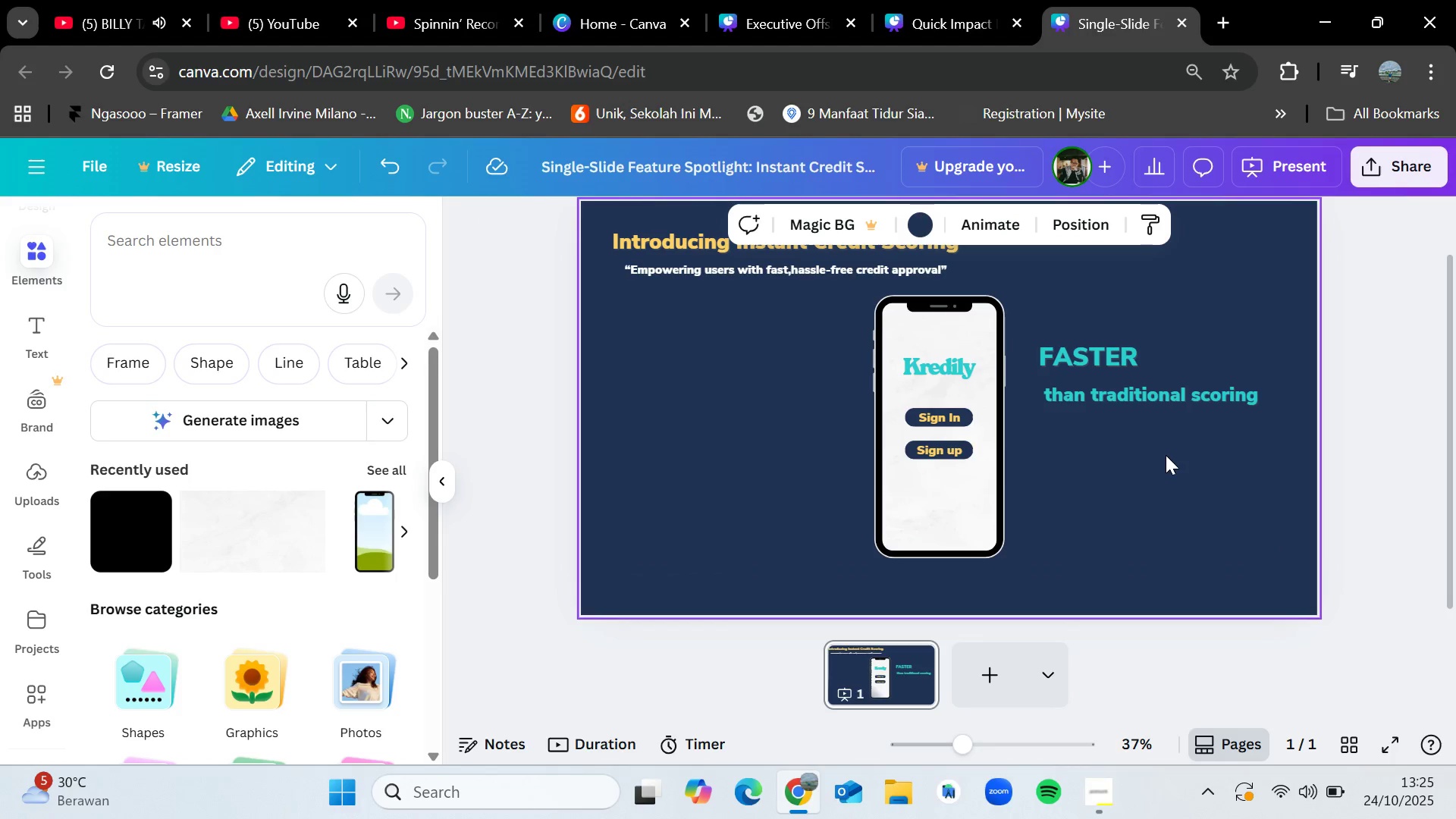 
left_click_drag(start_coordinate=[1166, 455], to_coordinate=[1104, 347])
 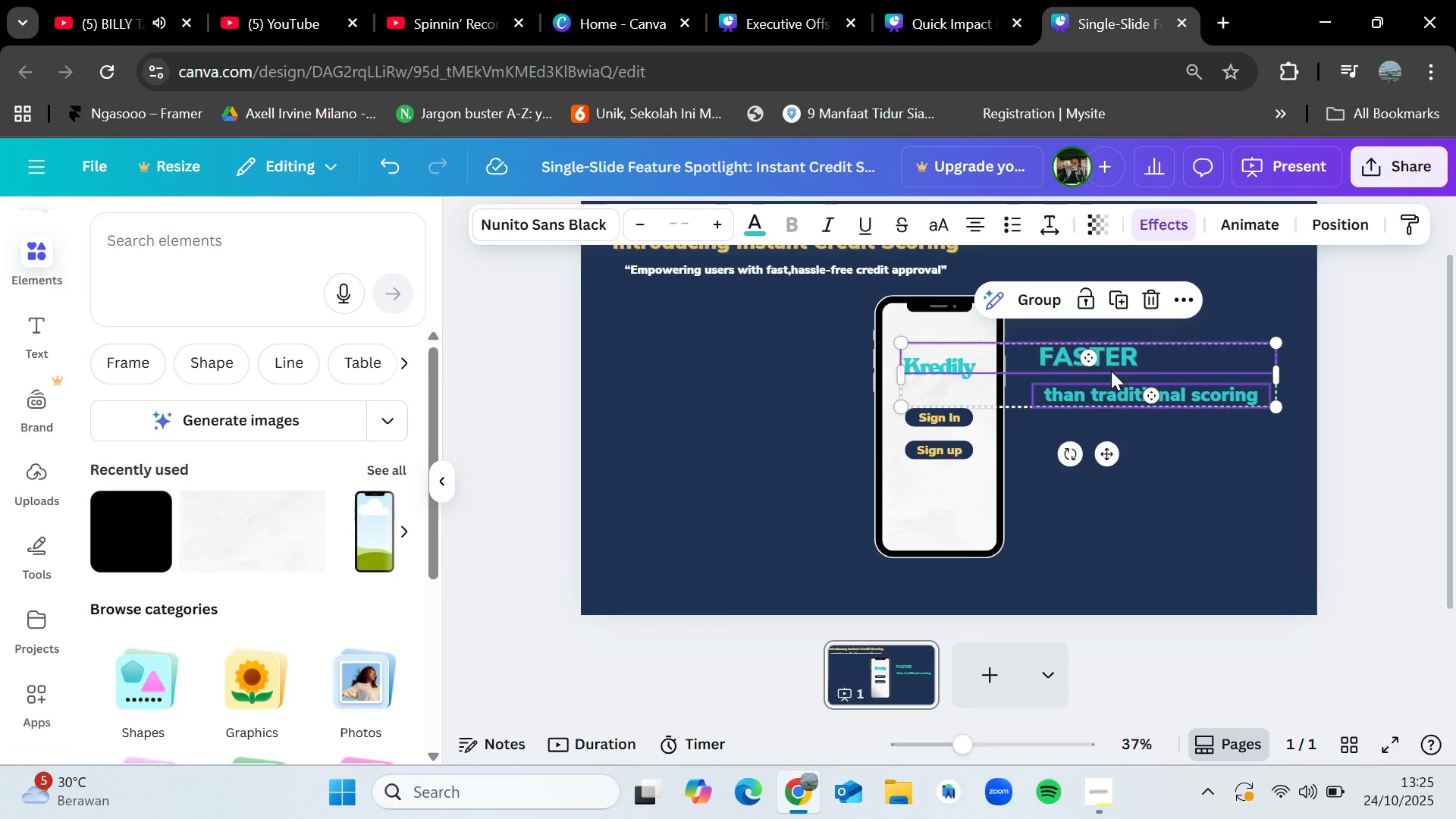 
left_click_drag(start_coordinate=[1111, 372], to_coordinate=[1100, 343])
 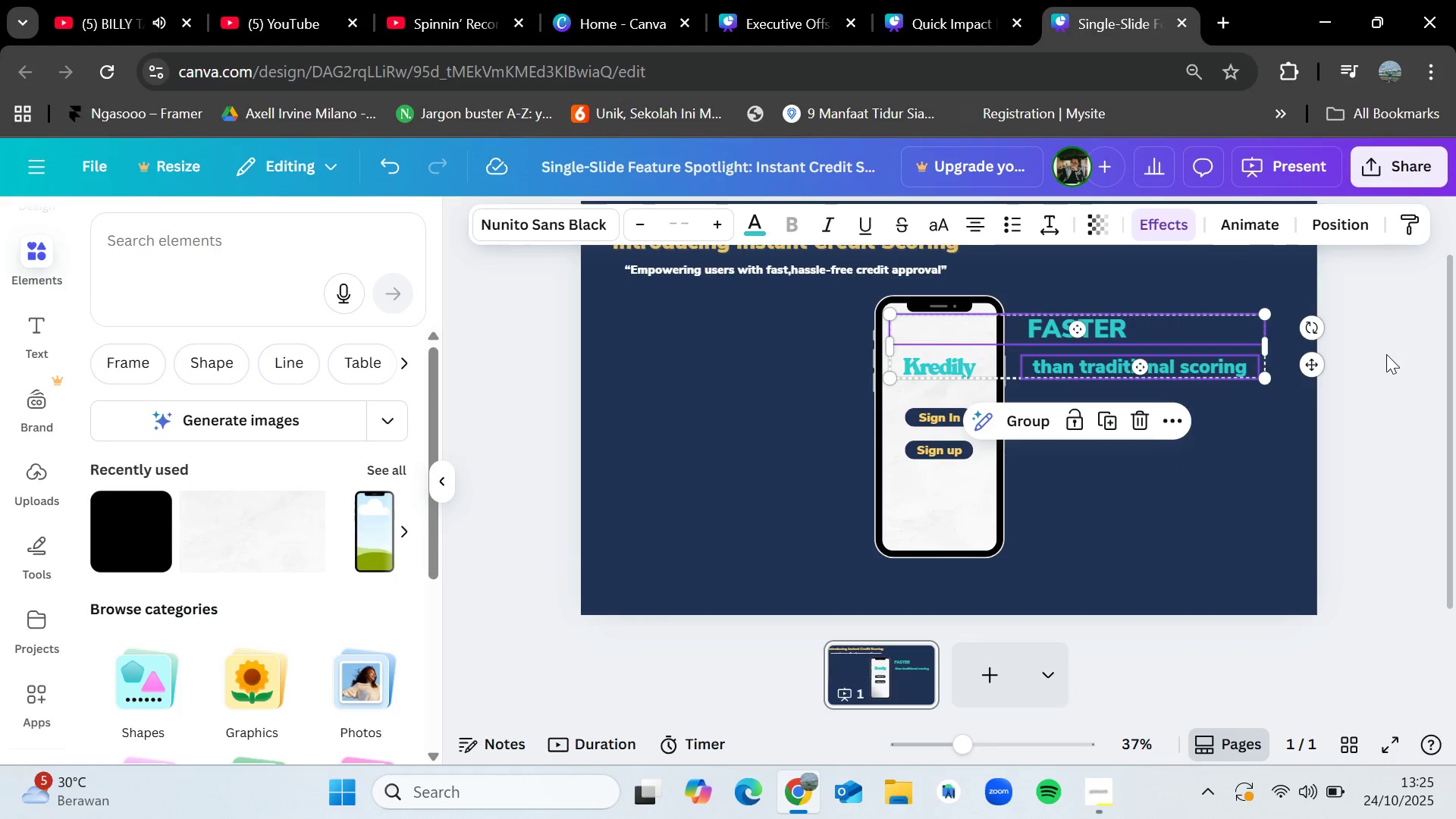 
left_click([1387, 354])
 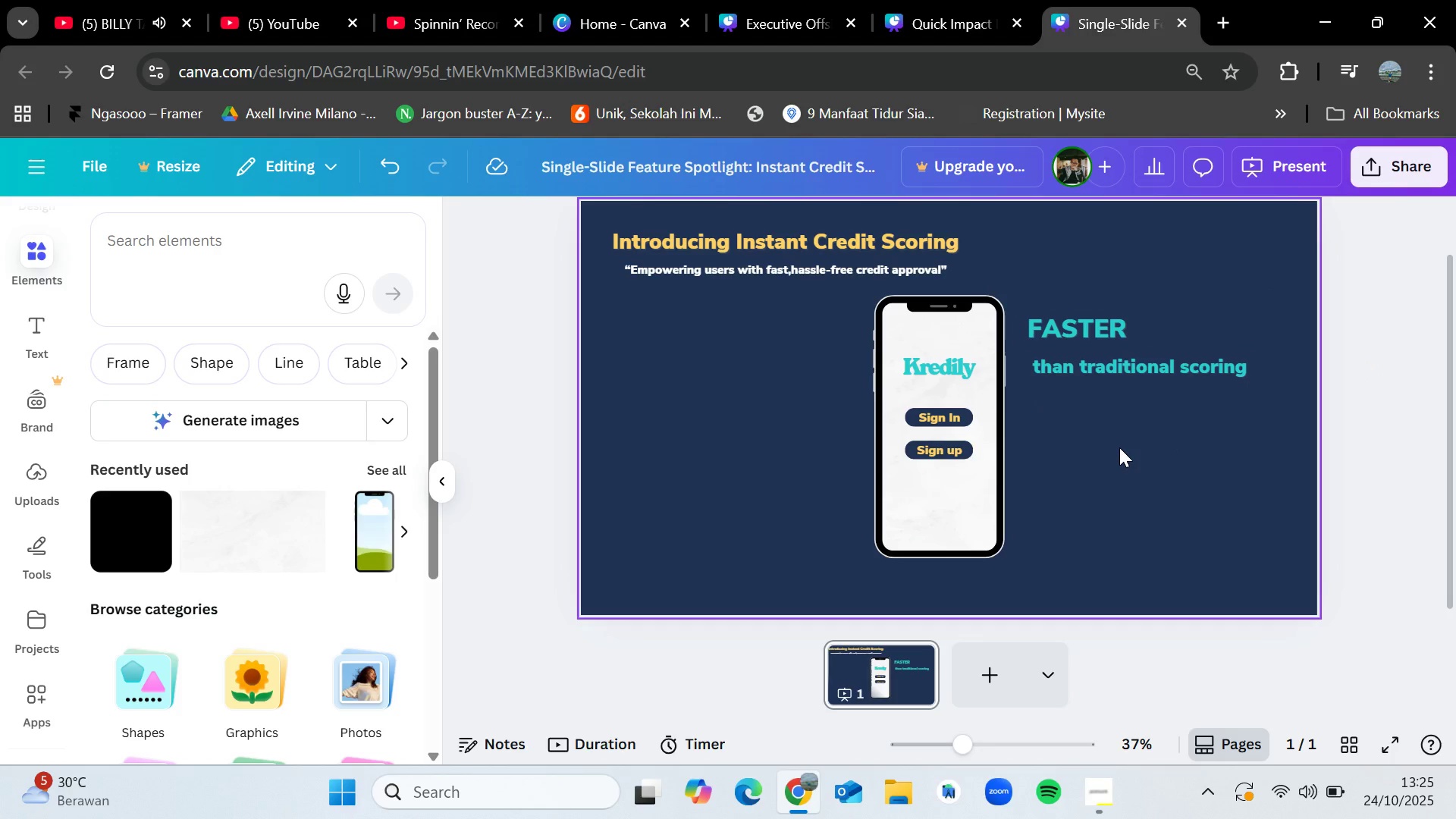 
wait(8.59)
 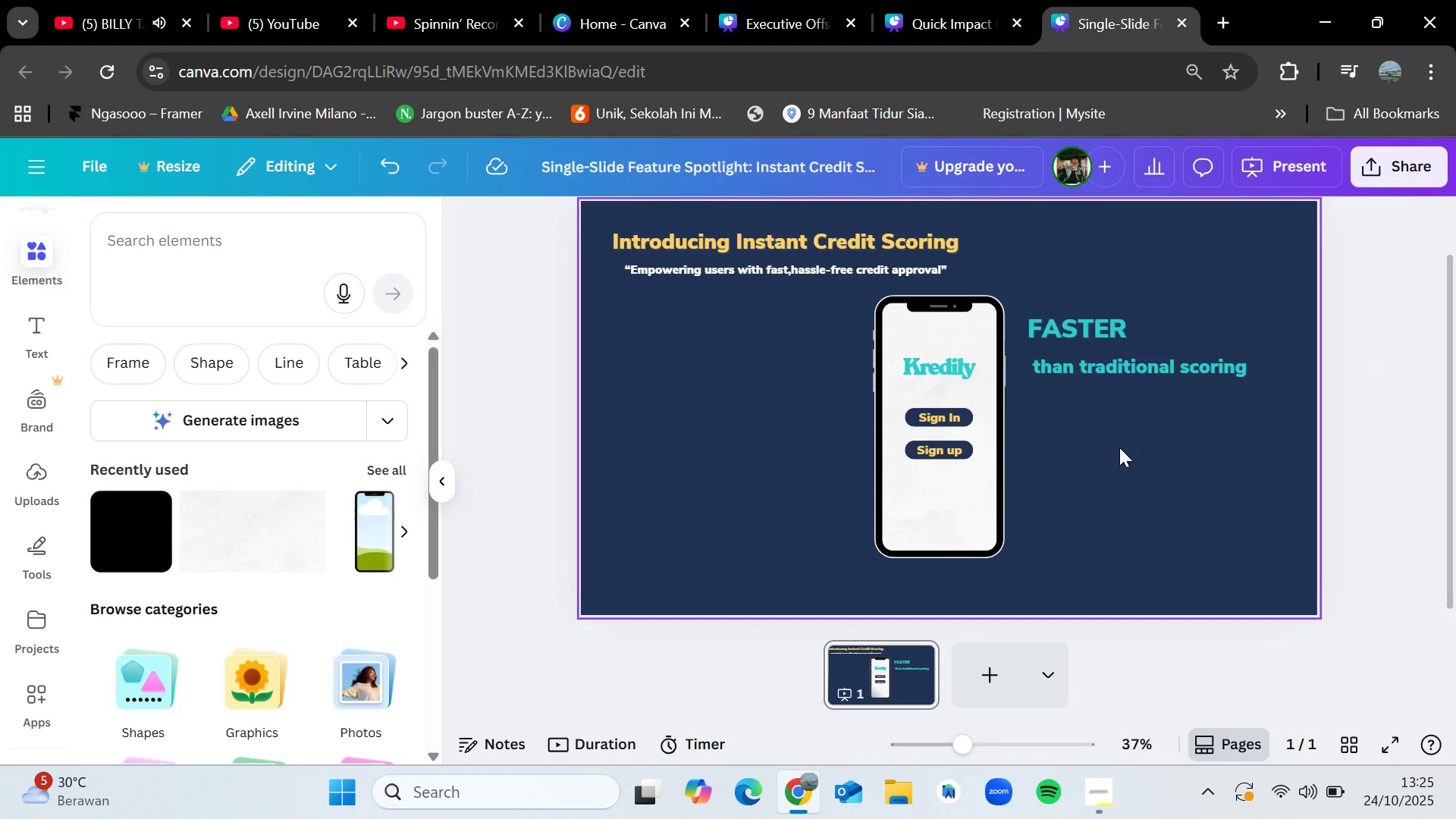 
left_click([789, 0])
 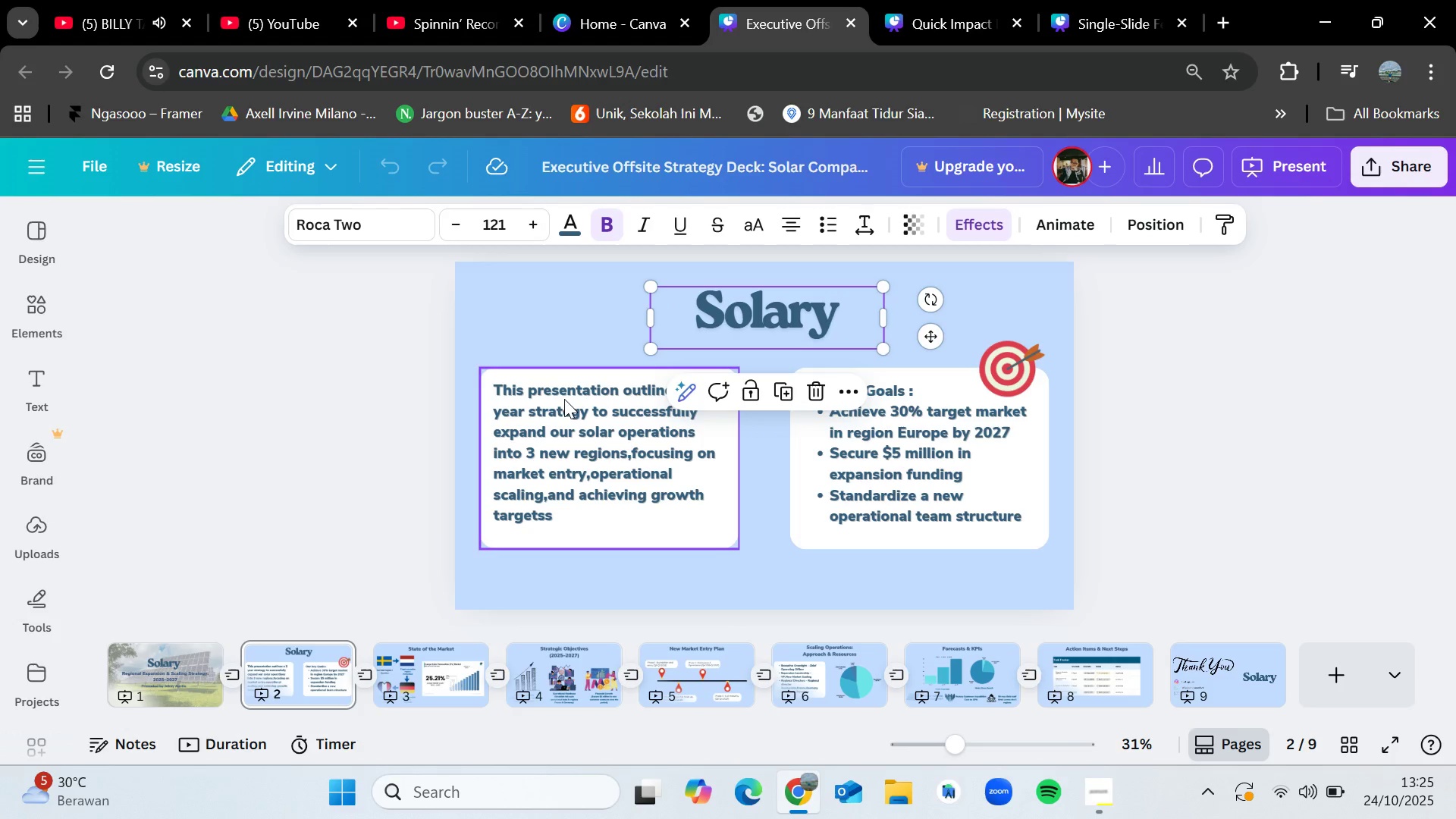 
left_click([563, 400])
 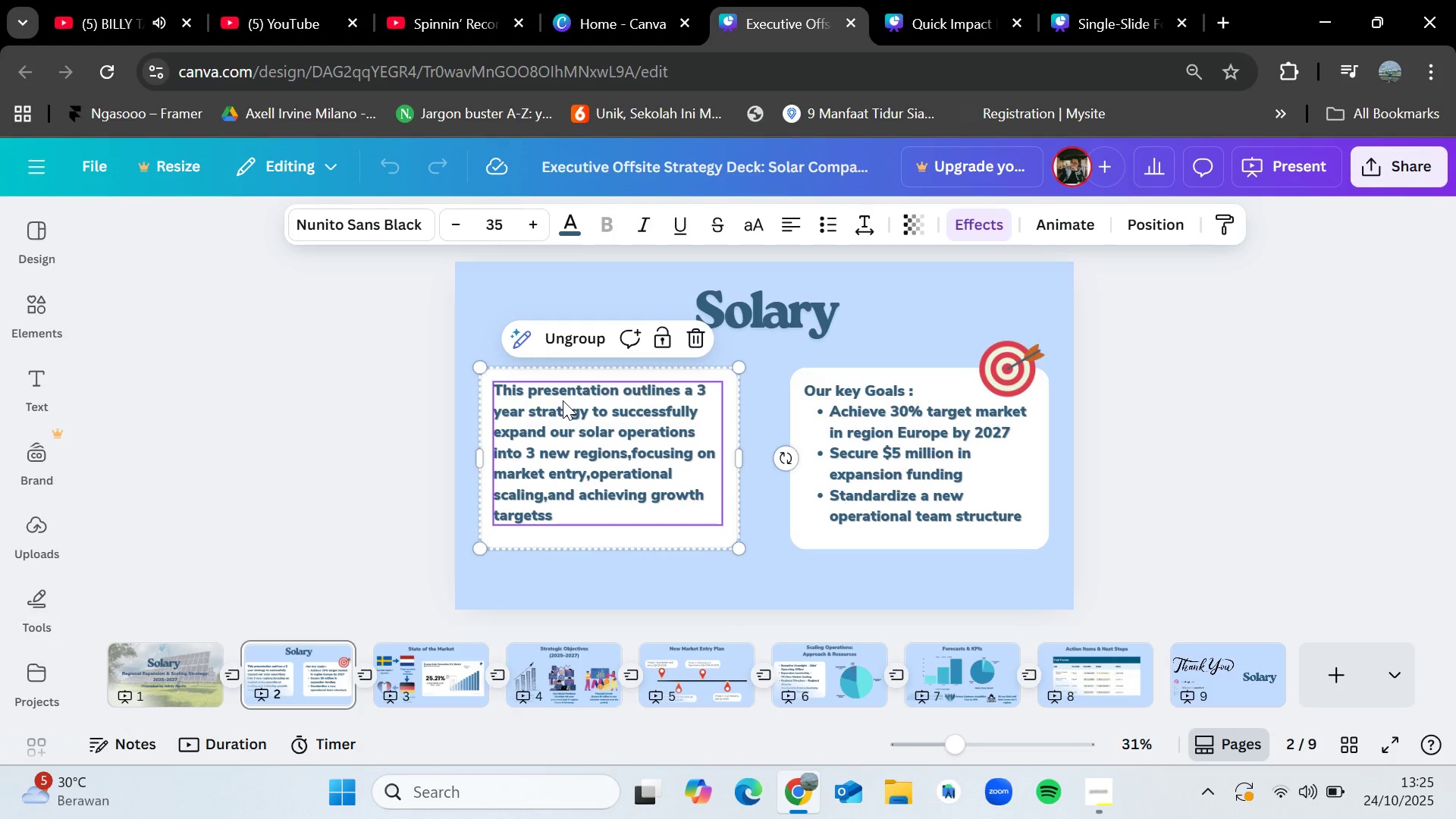 
key(Control+C)
 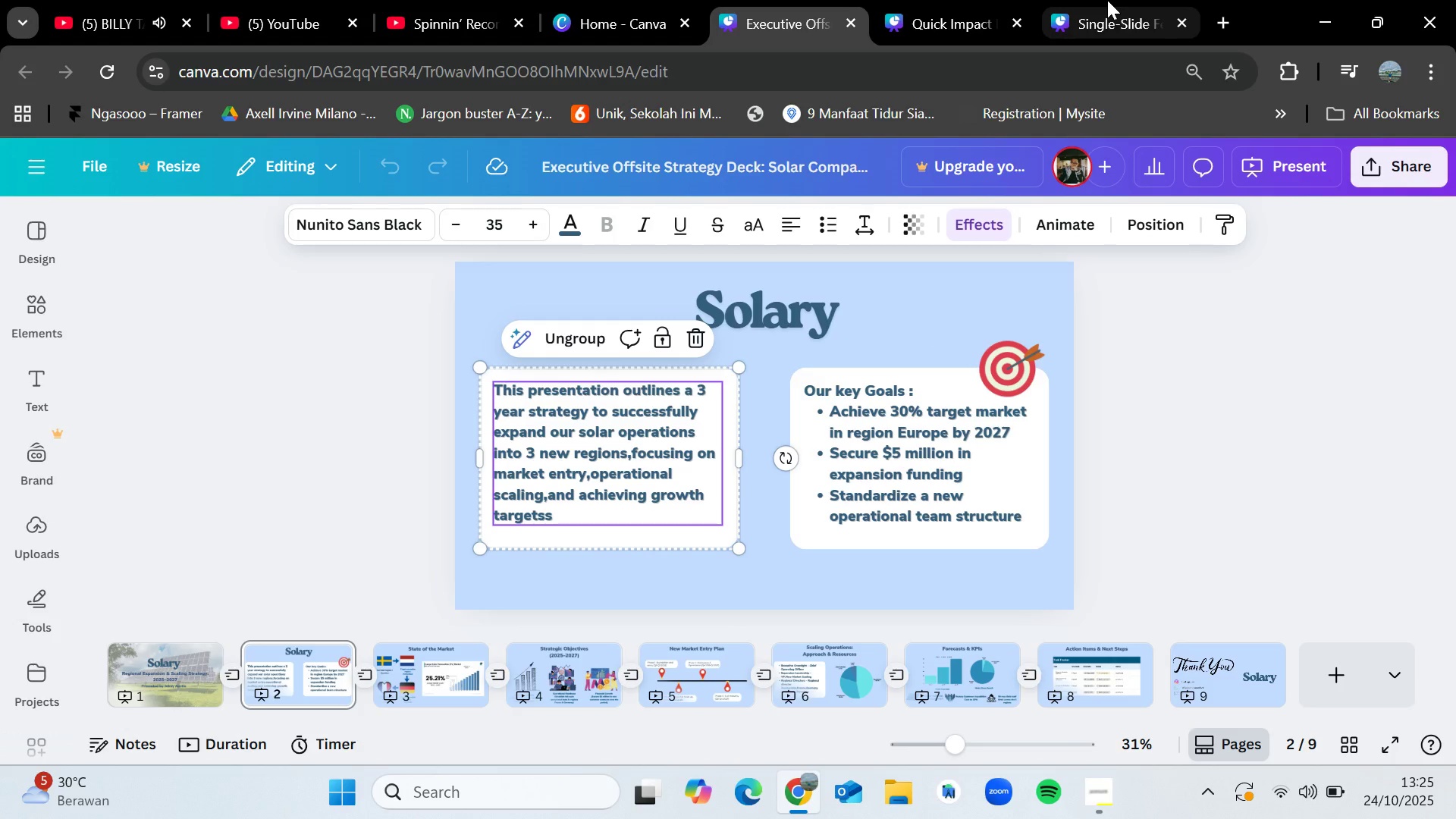 
left_click([1107, 0])
 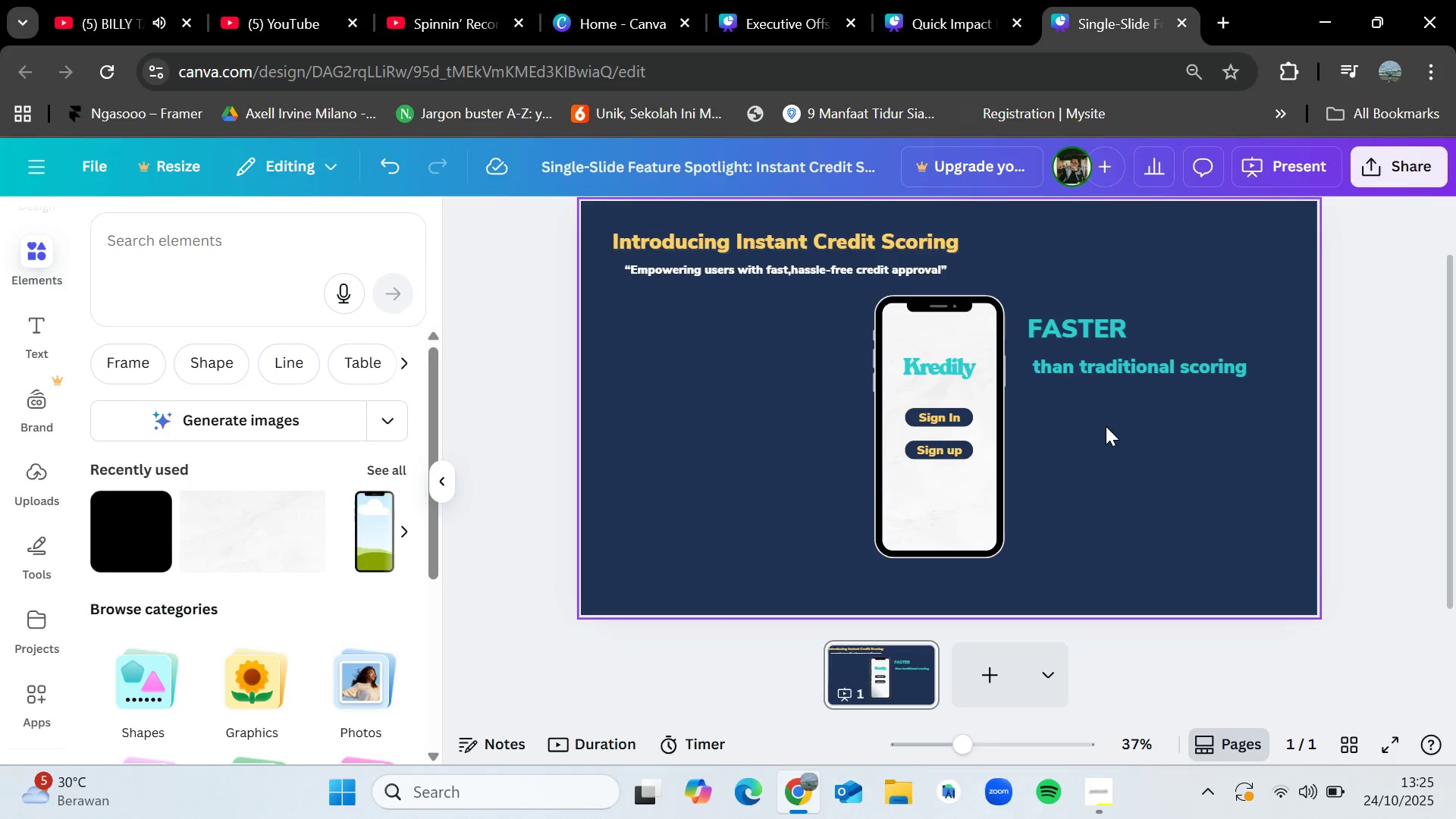 
key(Control+V)
 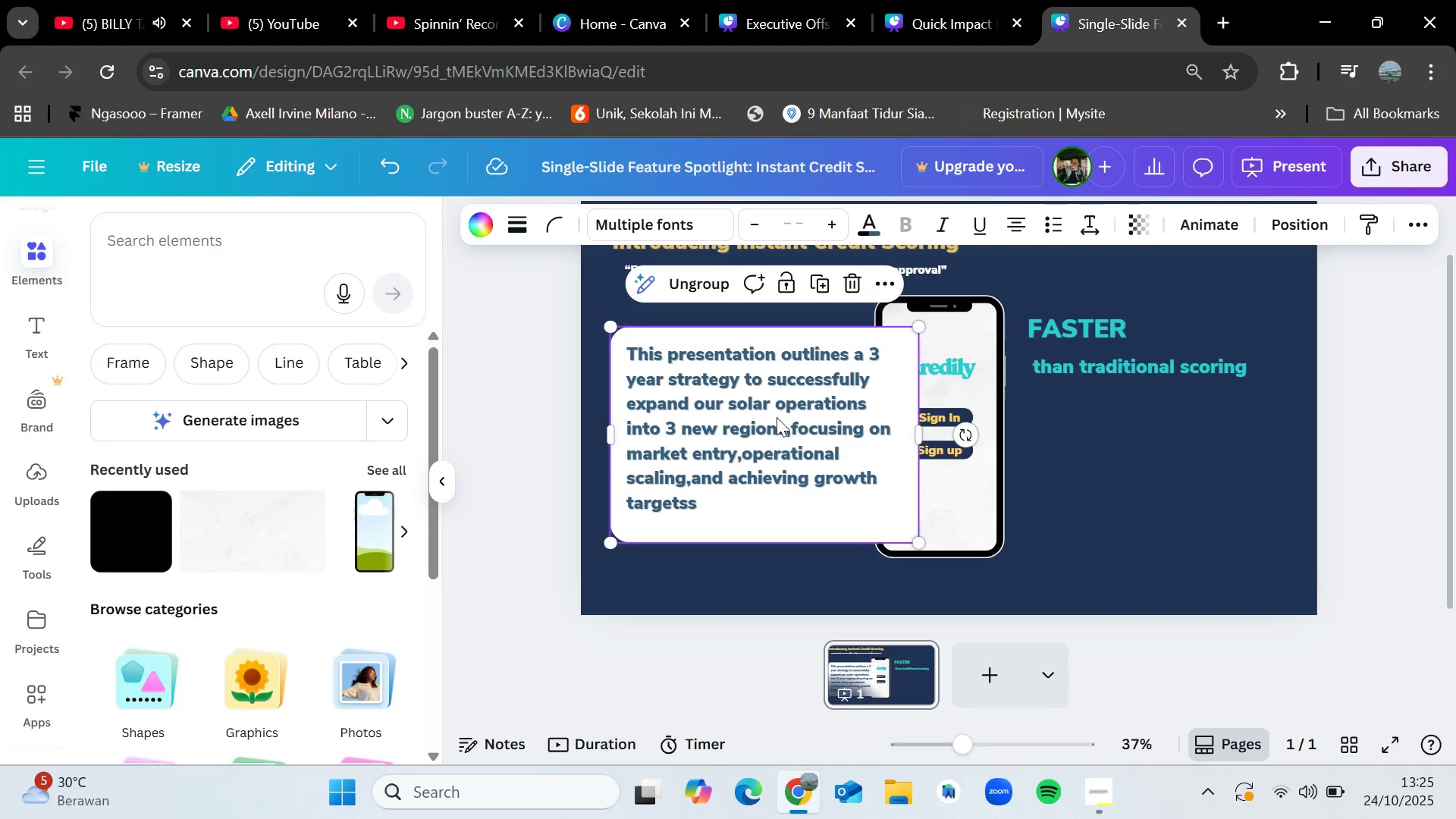 
left_click_drag(start_coordinate=[740, 414], to_coordinate=[1065, 462])
 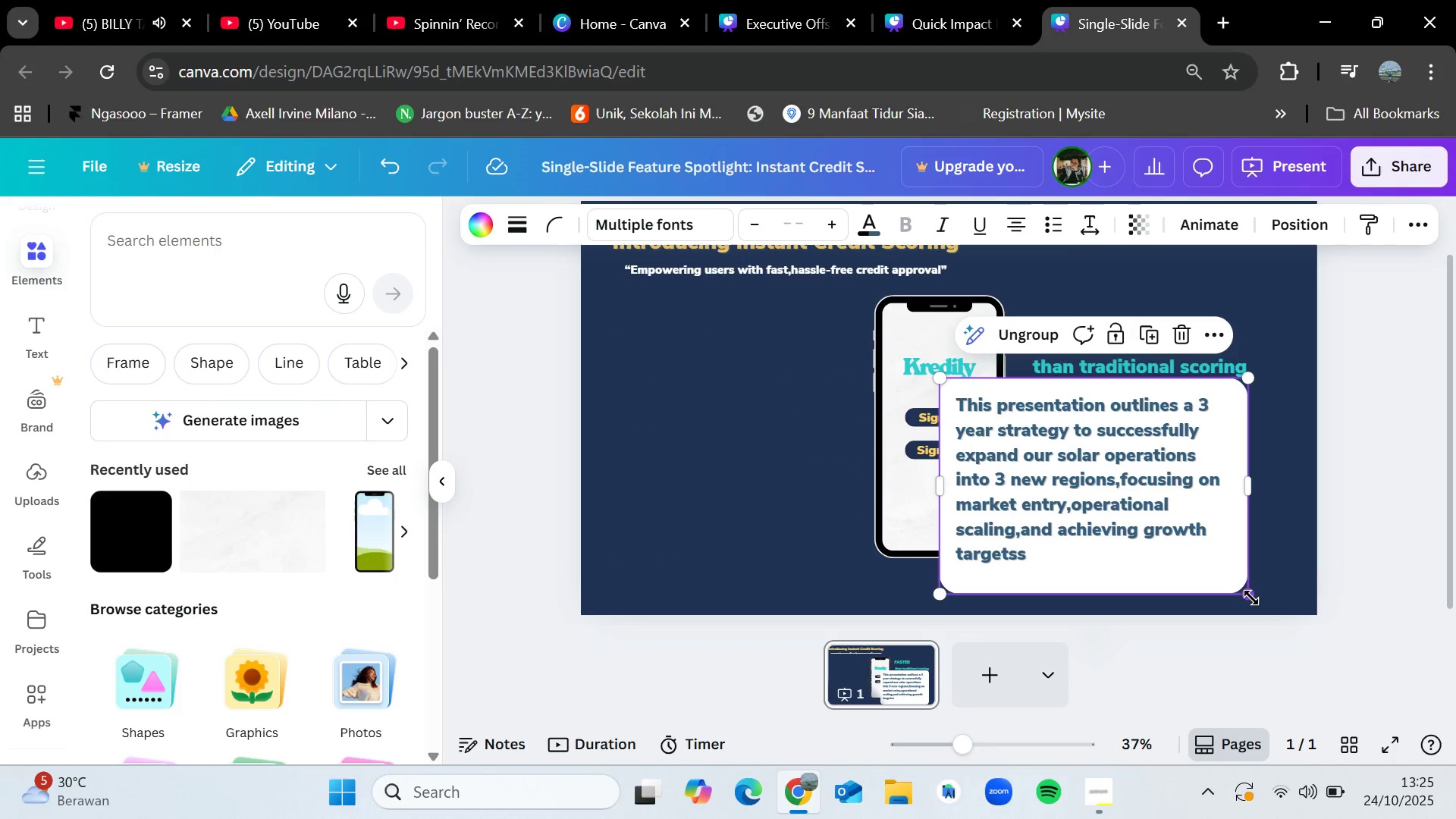 
left_click_drag(start_coordinate=[1251, 598], to_coordinate=[1171, 554])
 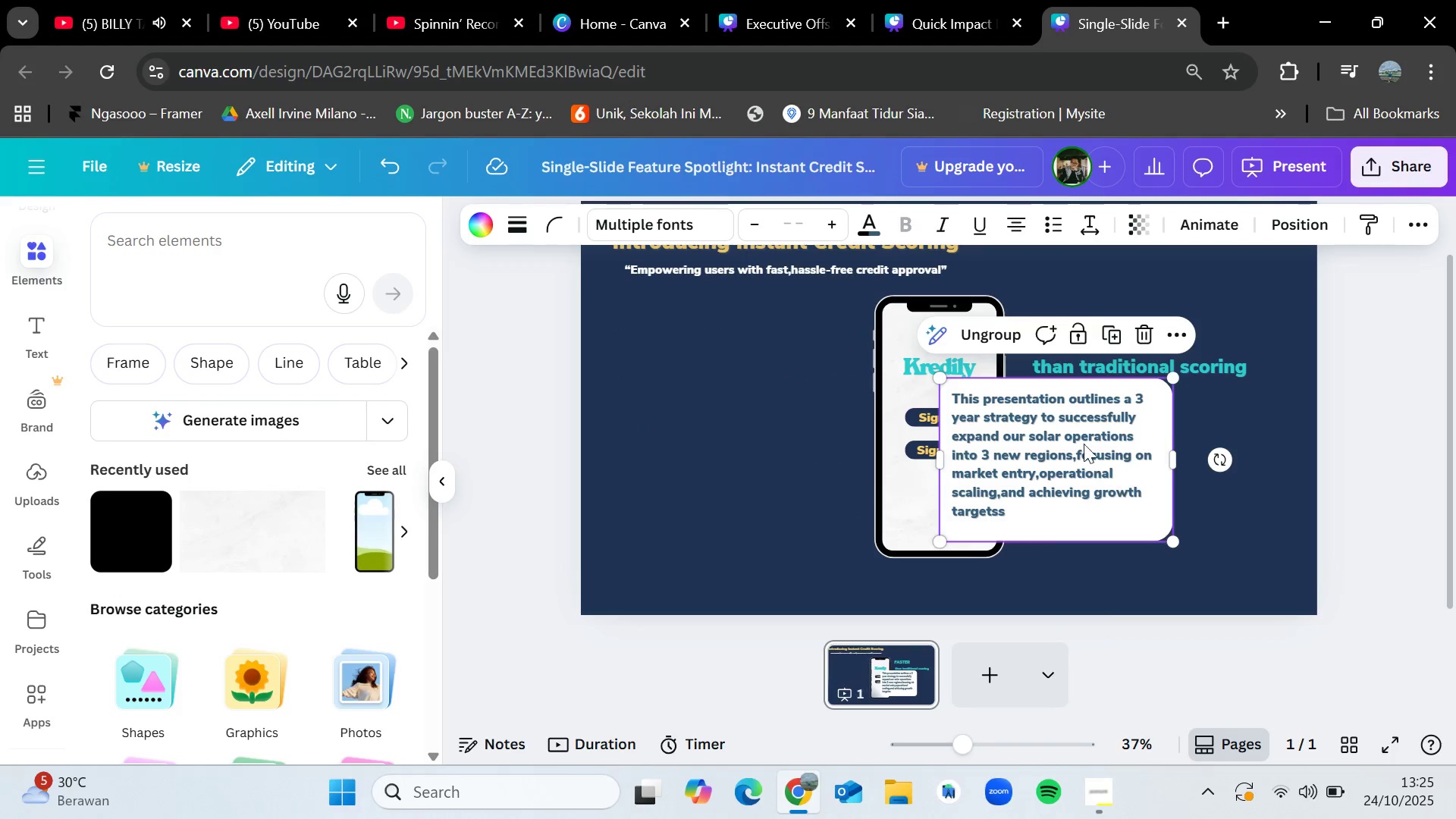 
left_click_drag(start_coordinate=[1084, 443], to_coordinate=[1169, 470])
 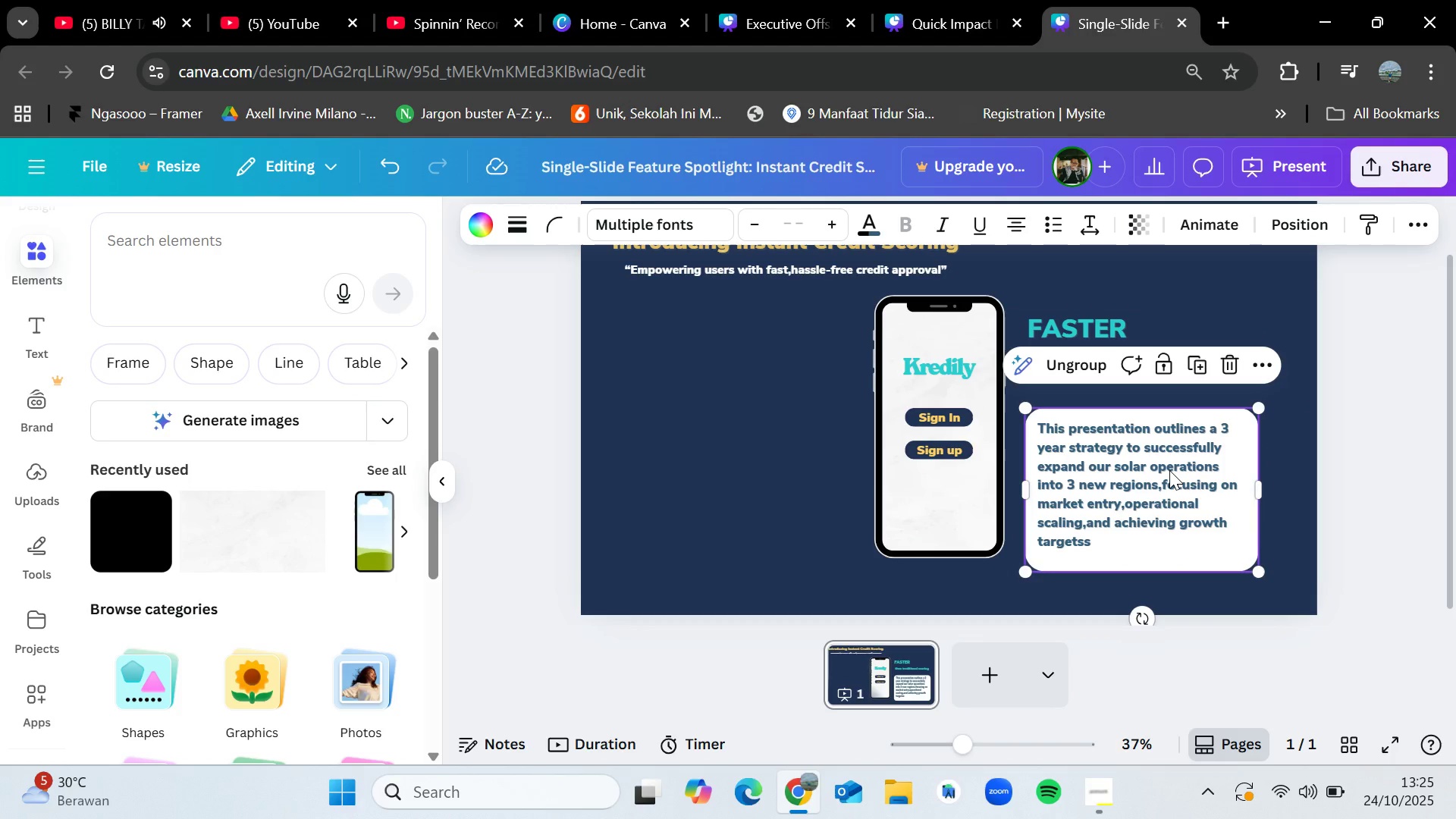 
wait(6.29)
 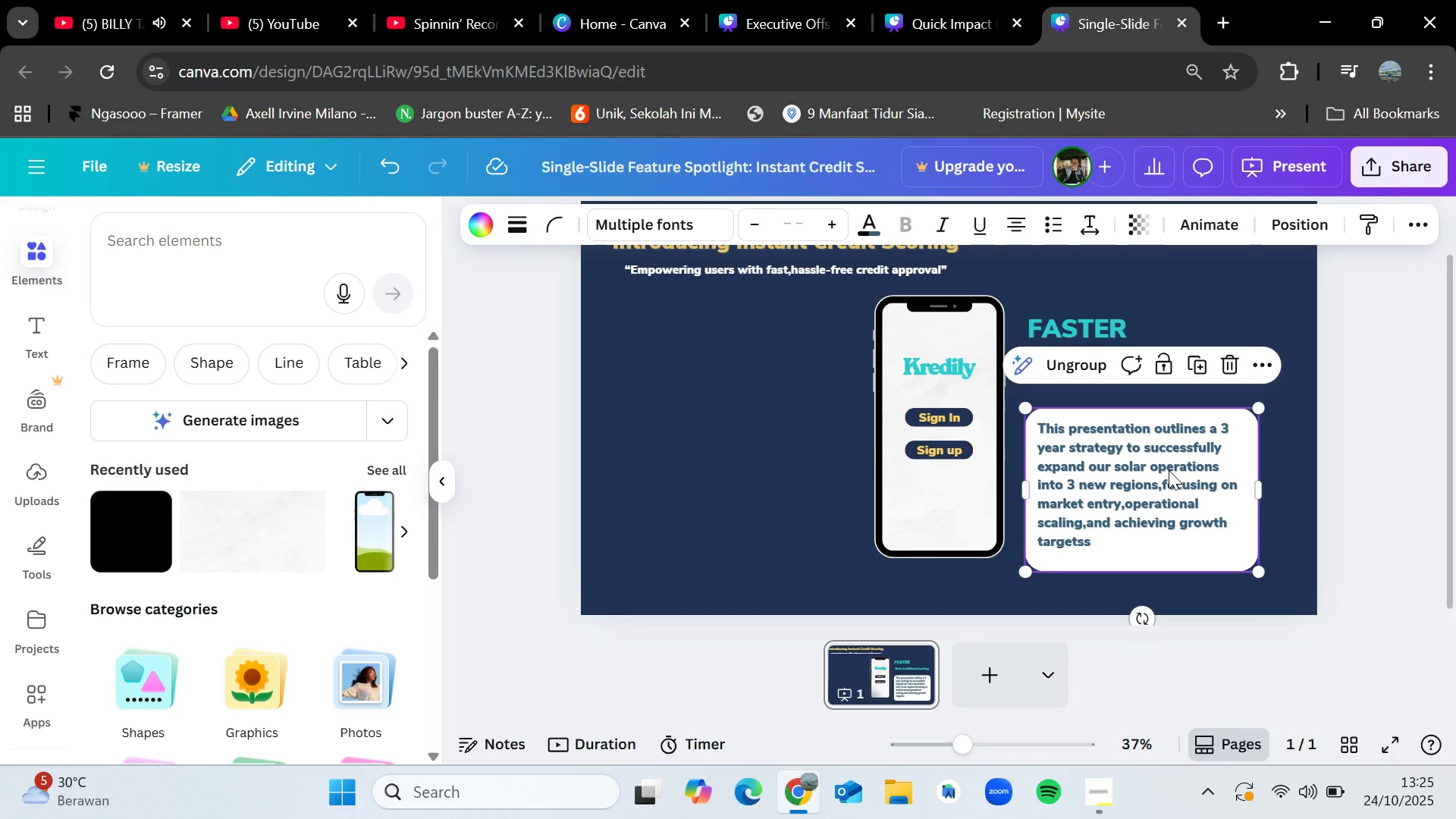 
double_click([1169, 470])
 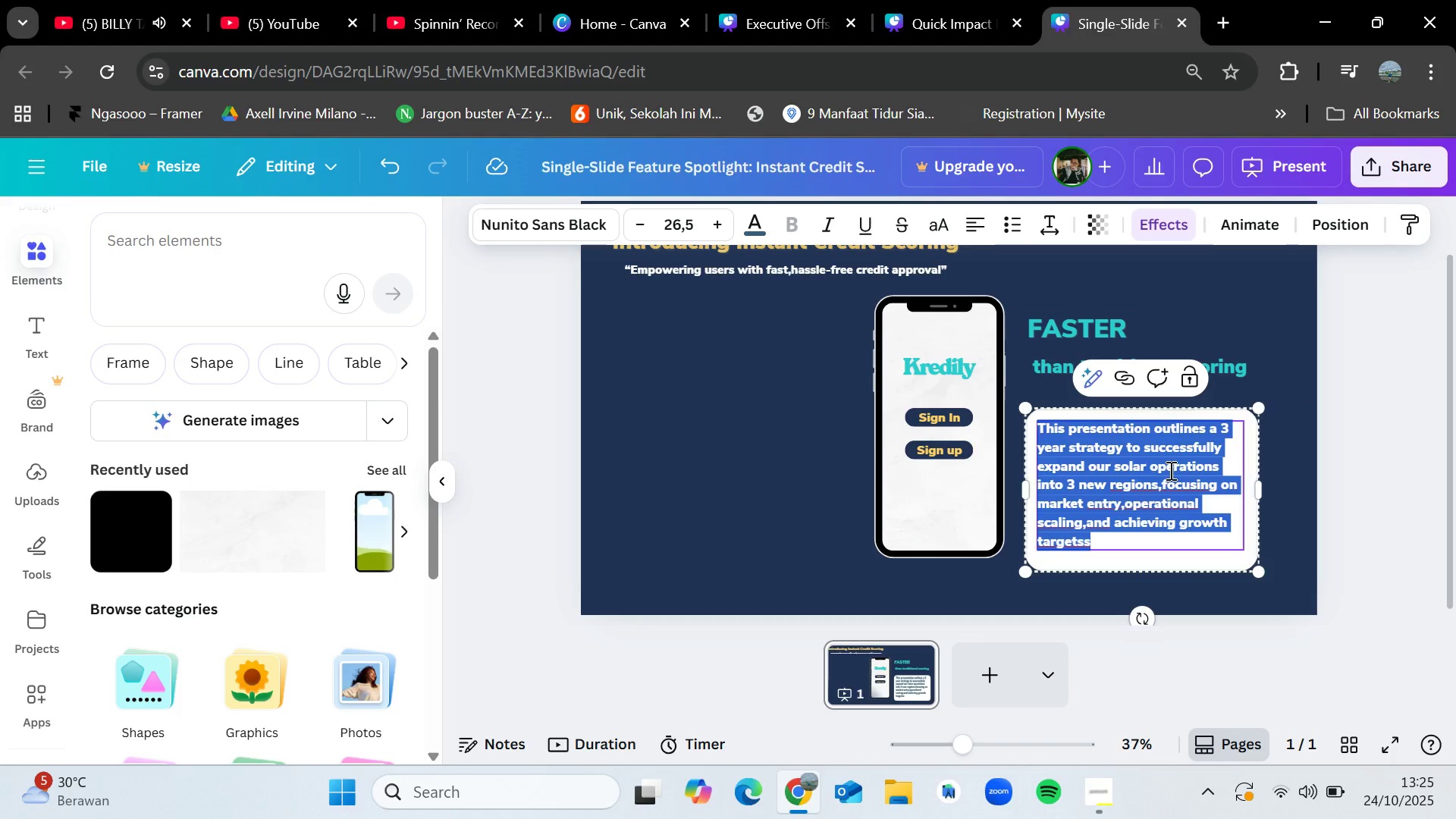 
key(Backspace)
type(In under 60 seconds,user knoe)
key(Backspace)
type(w where they stand-enabling smarter financial products)
 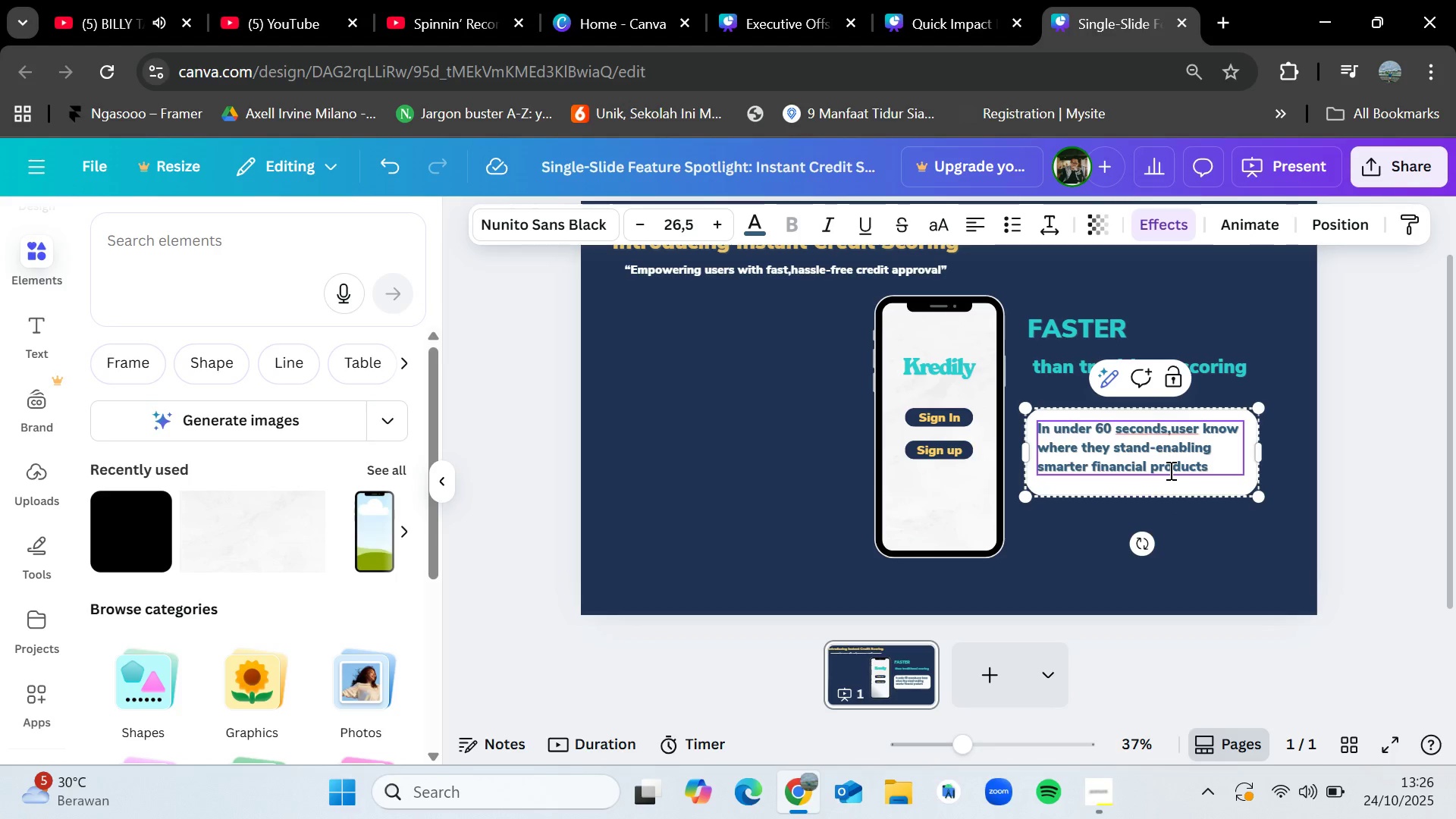 
left_click([1298, 453])
 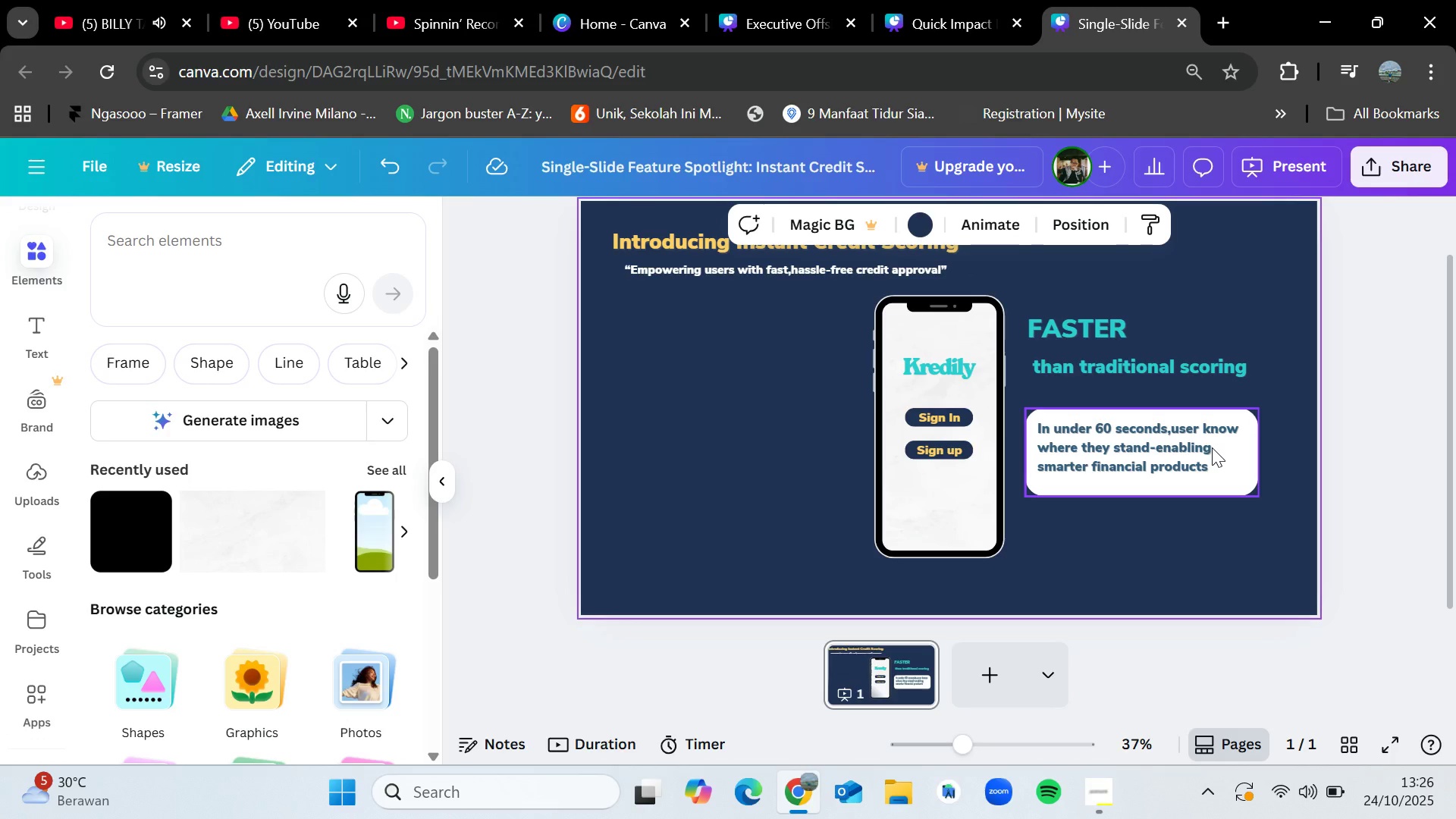 
left_click([1212, 447])
 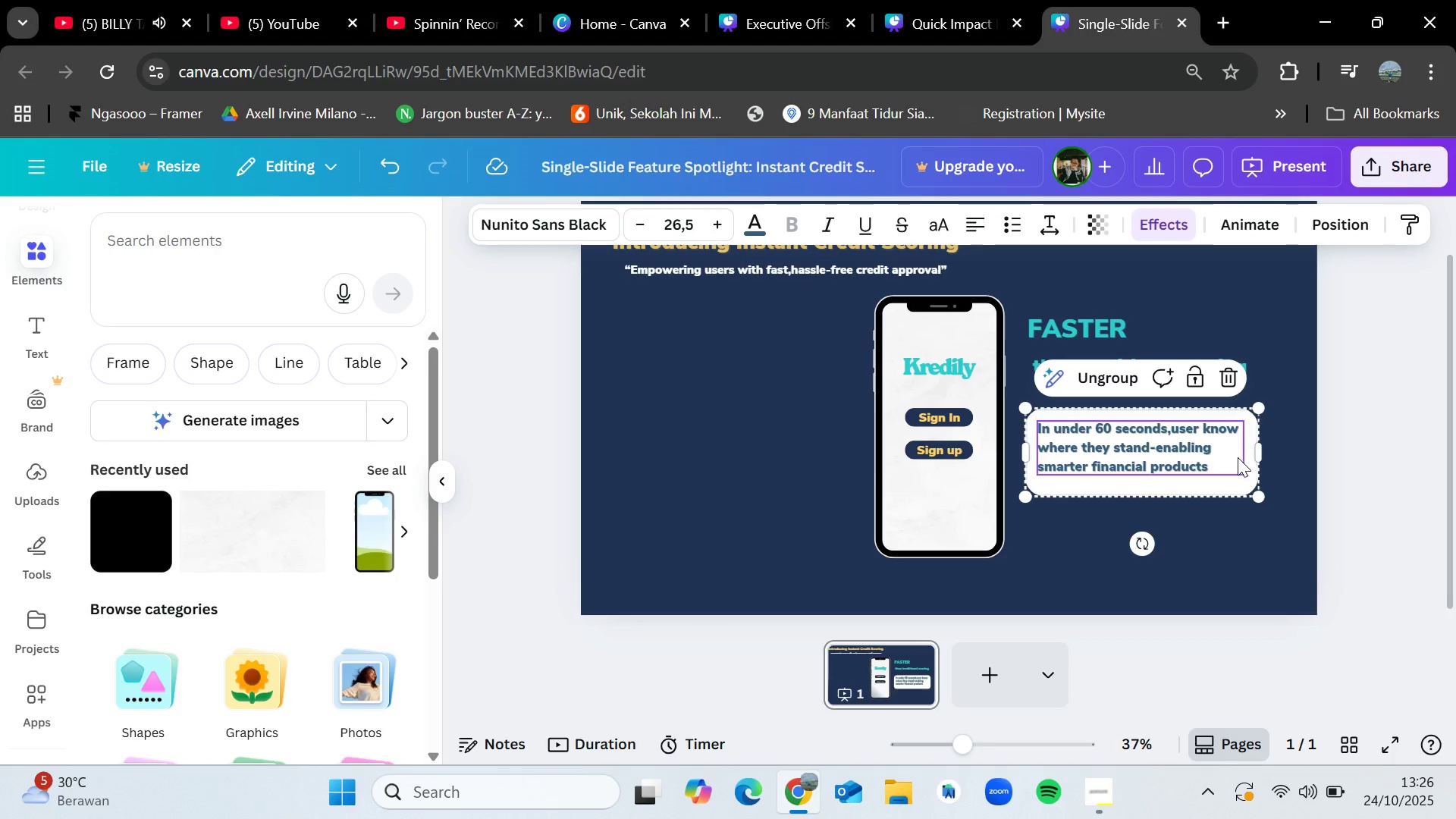 
left_click([1367, 435])
 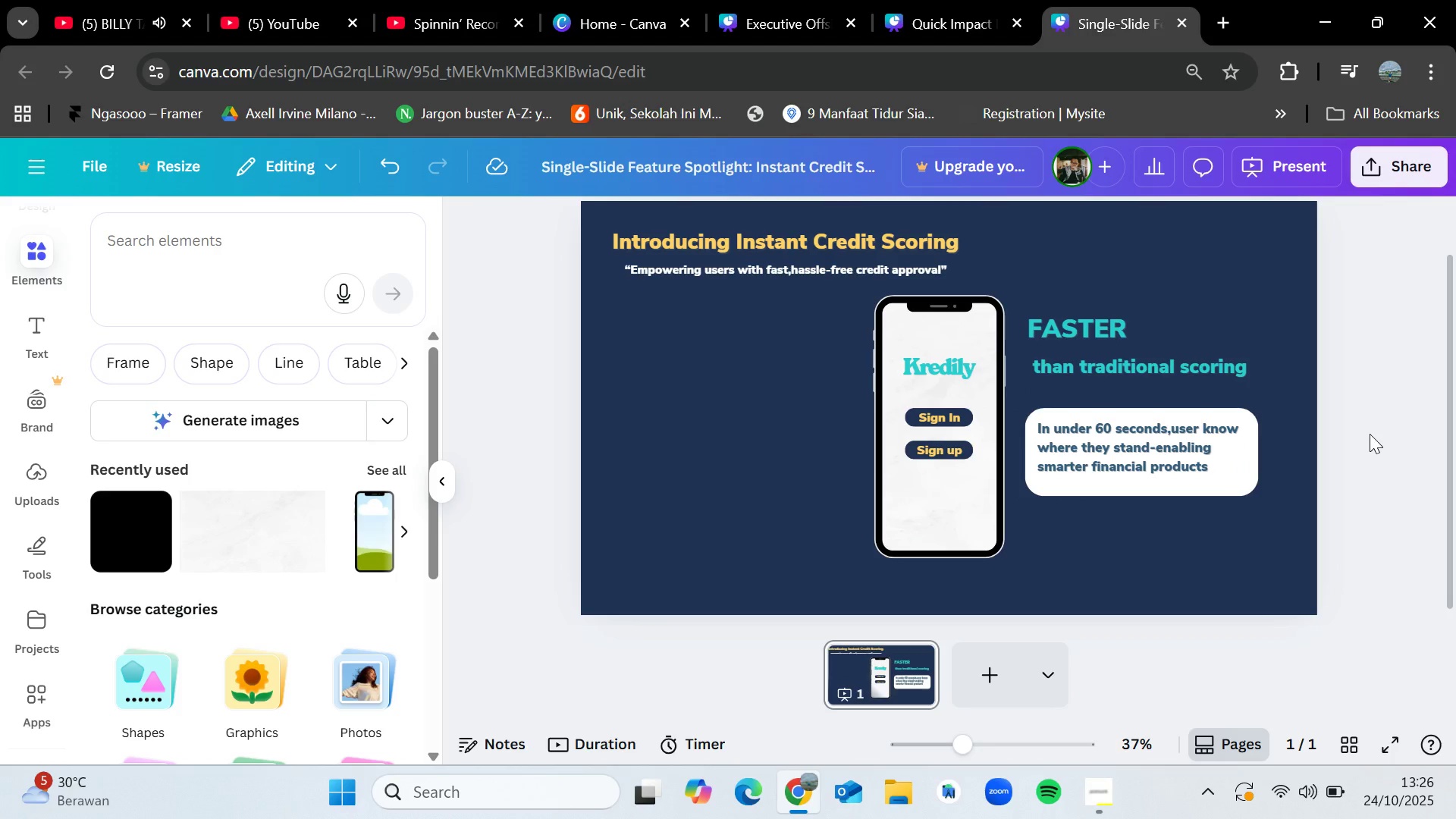 
wait(22.73)
 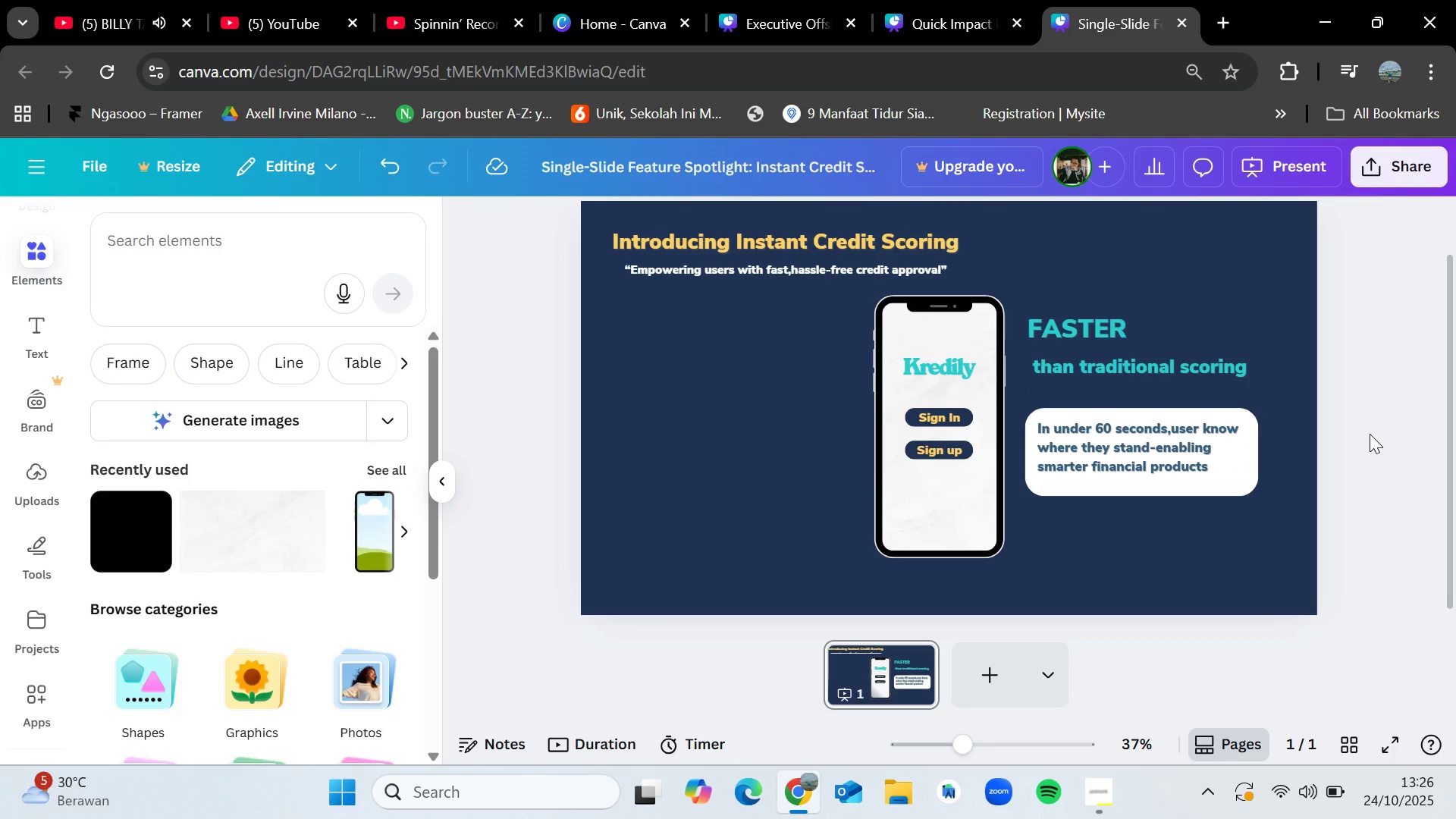 
left_click_drag(start_coordinate=[819, 306], to_coordinate=[1341, 576])
 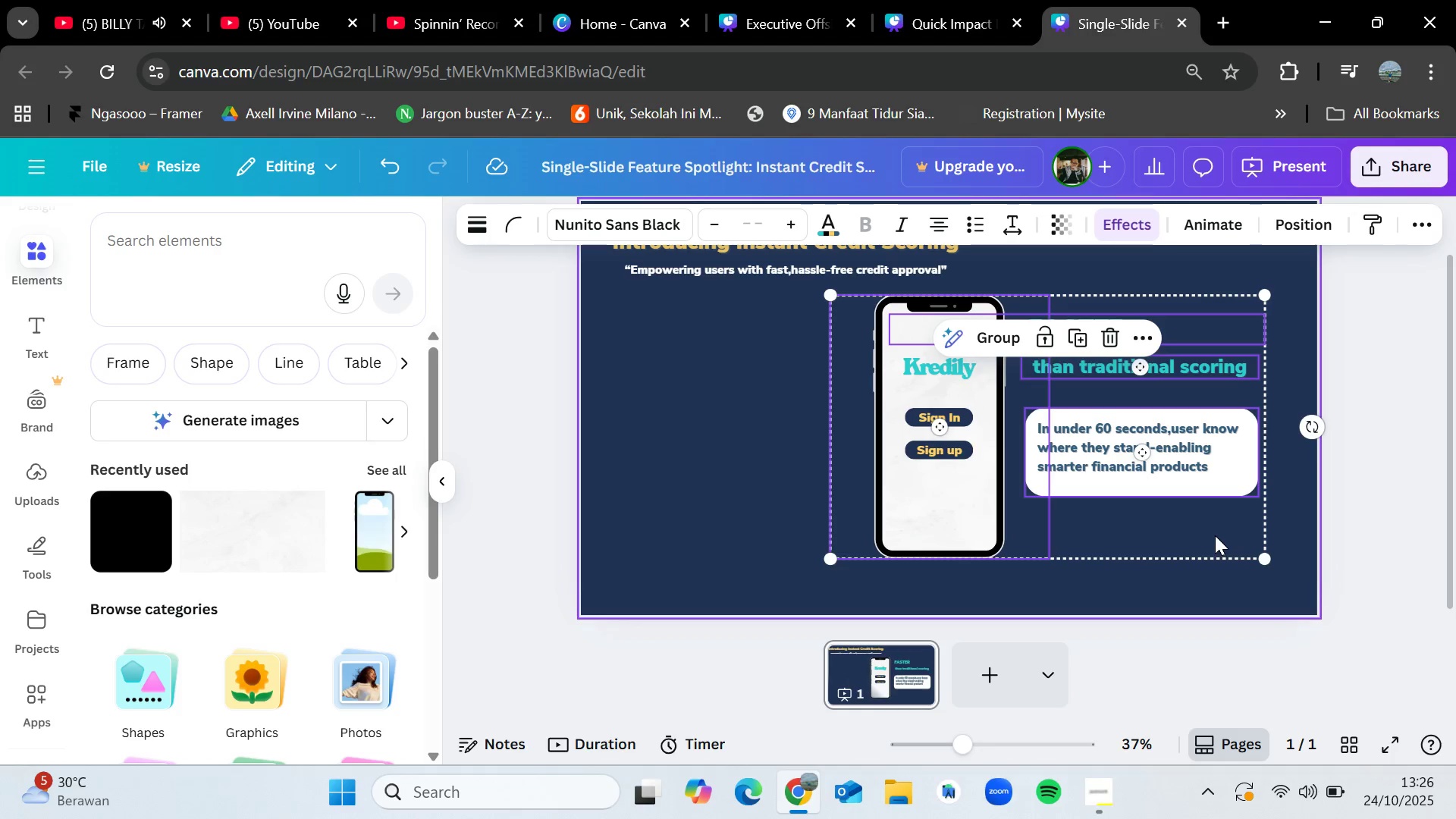 
left_click_drag(start_coordinate=[1215, 535], to_coordinate=[1235, 540])
 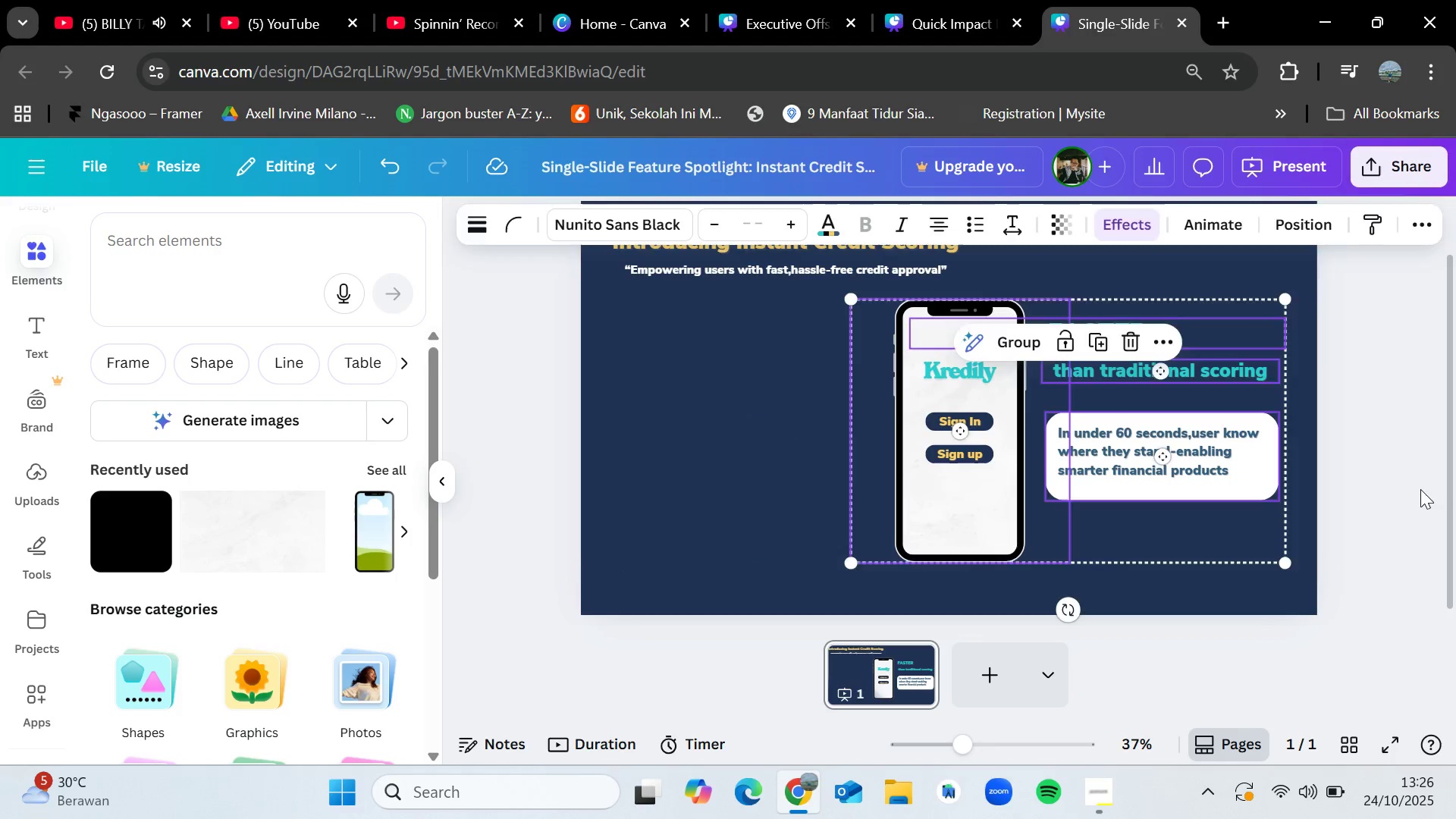 
left_click([1420, 489])